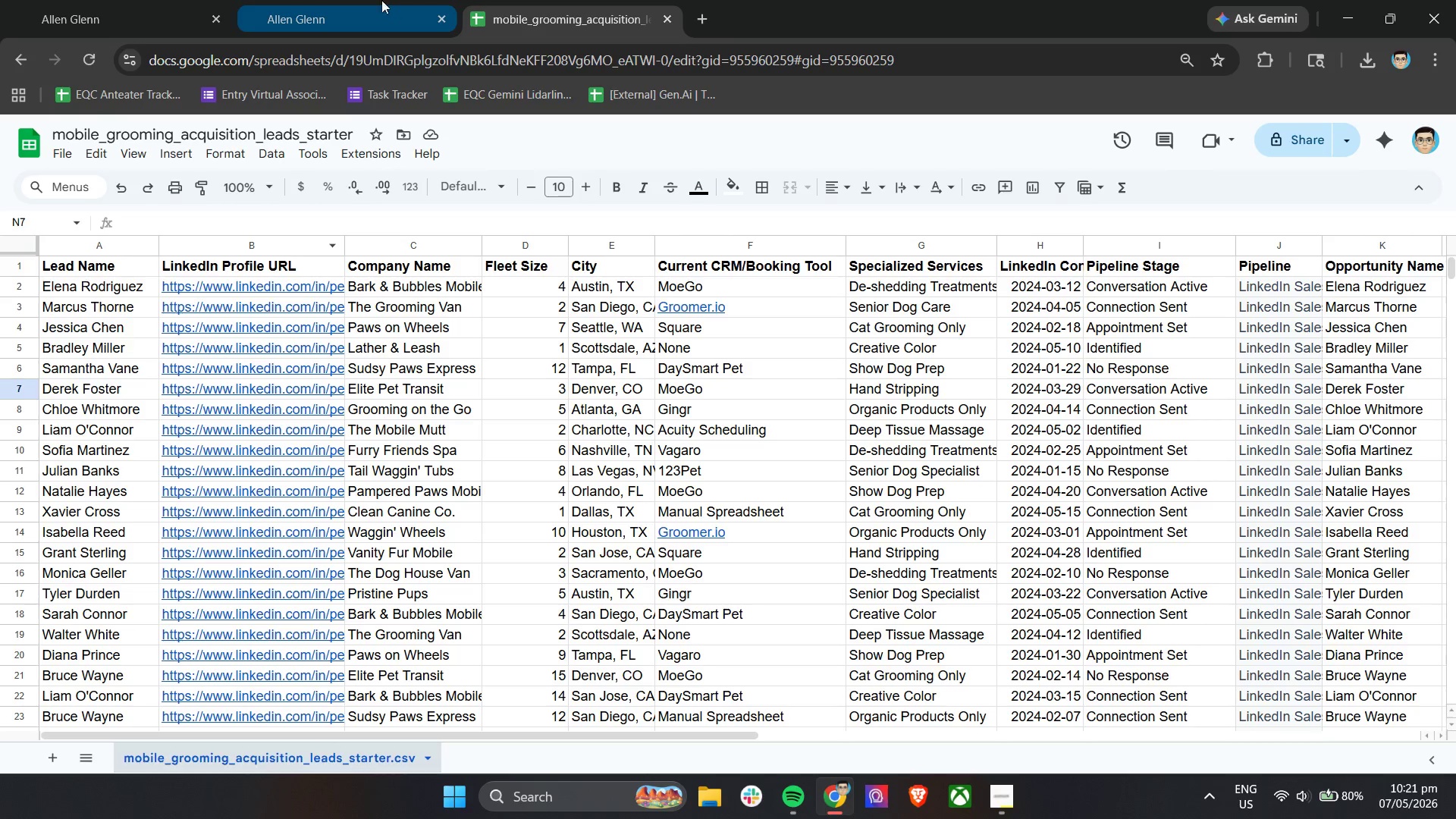 
left_click([371, 0])
 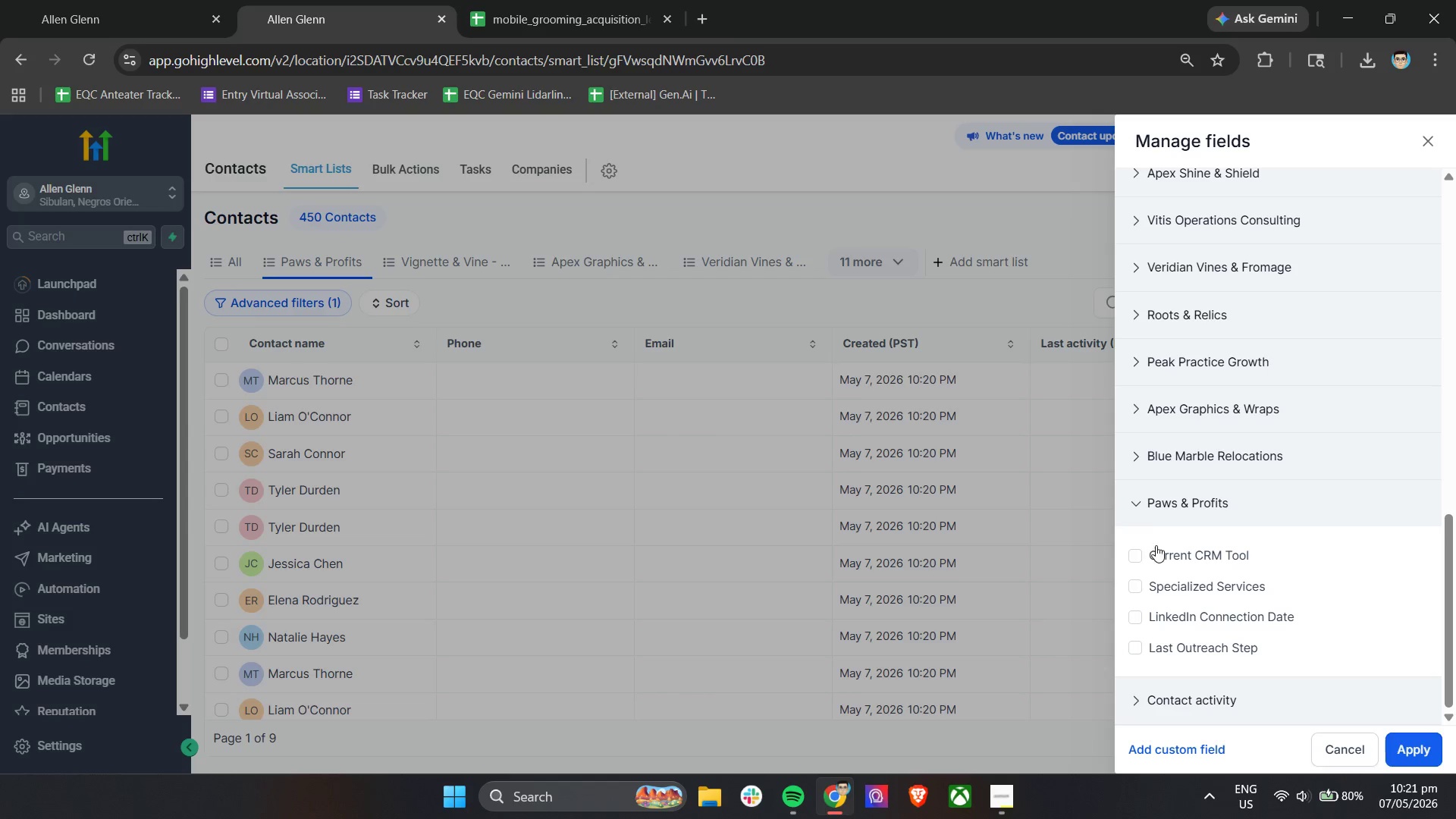 
left_click([1156, 551])
 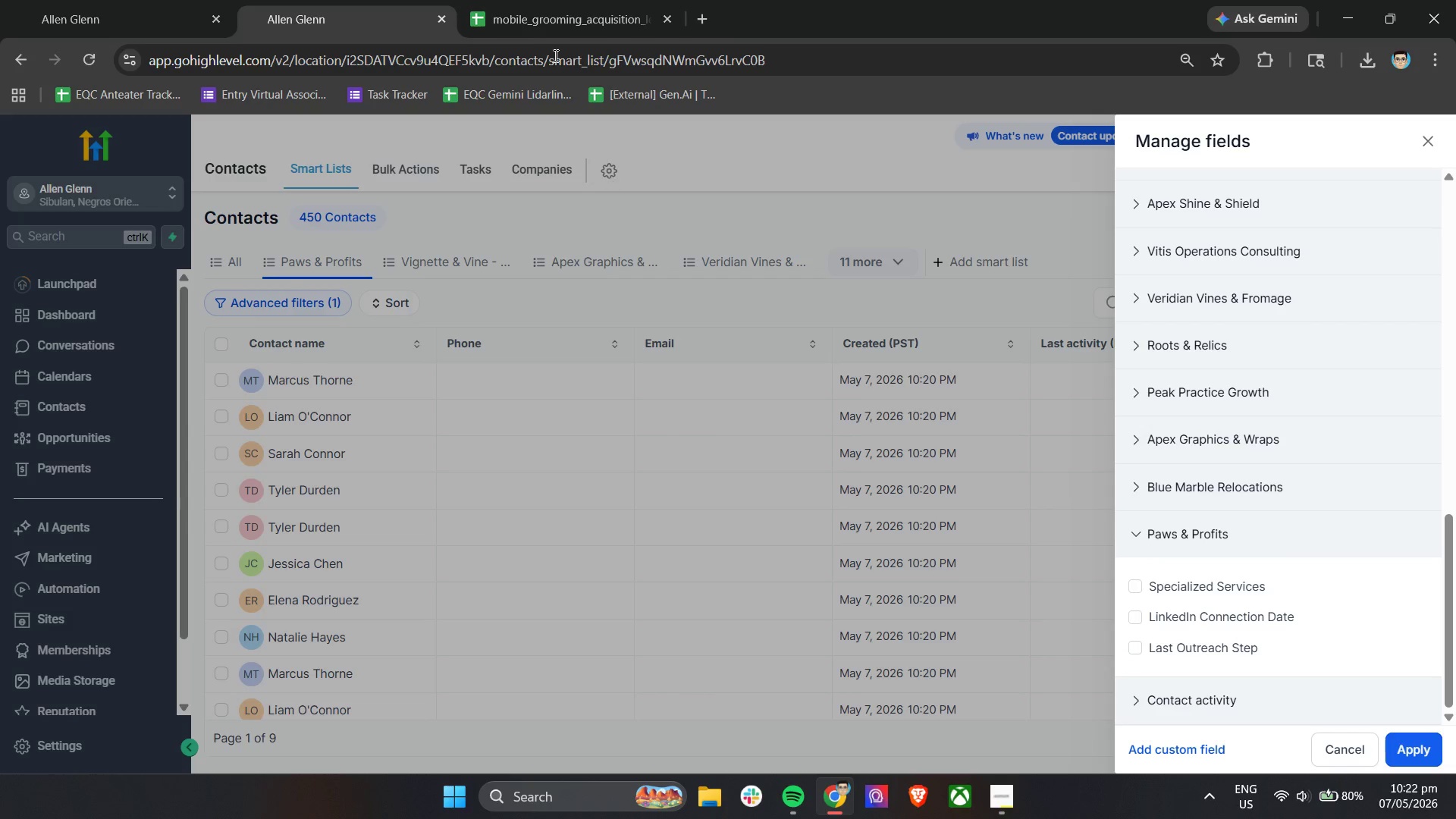 
left_click([574, 0])
 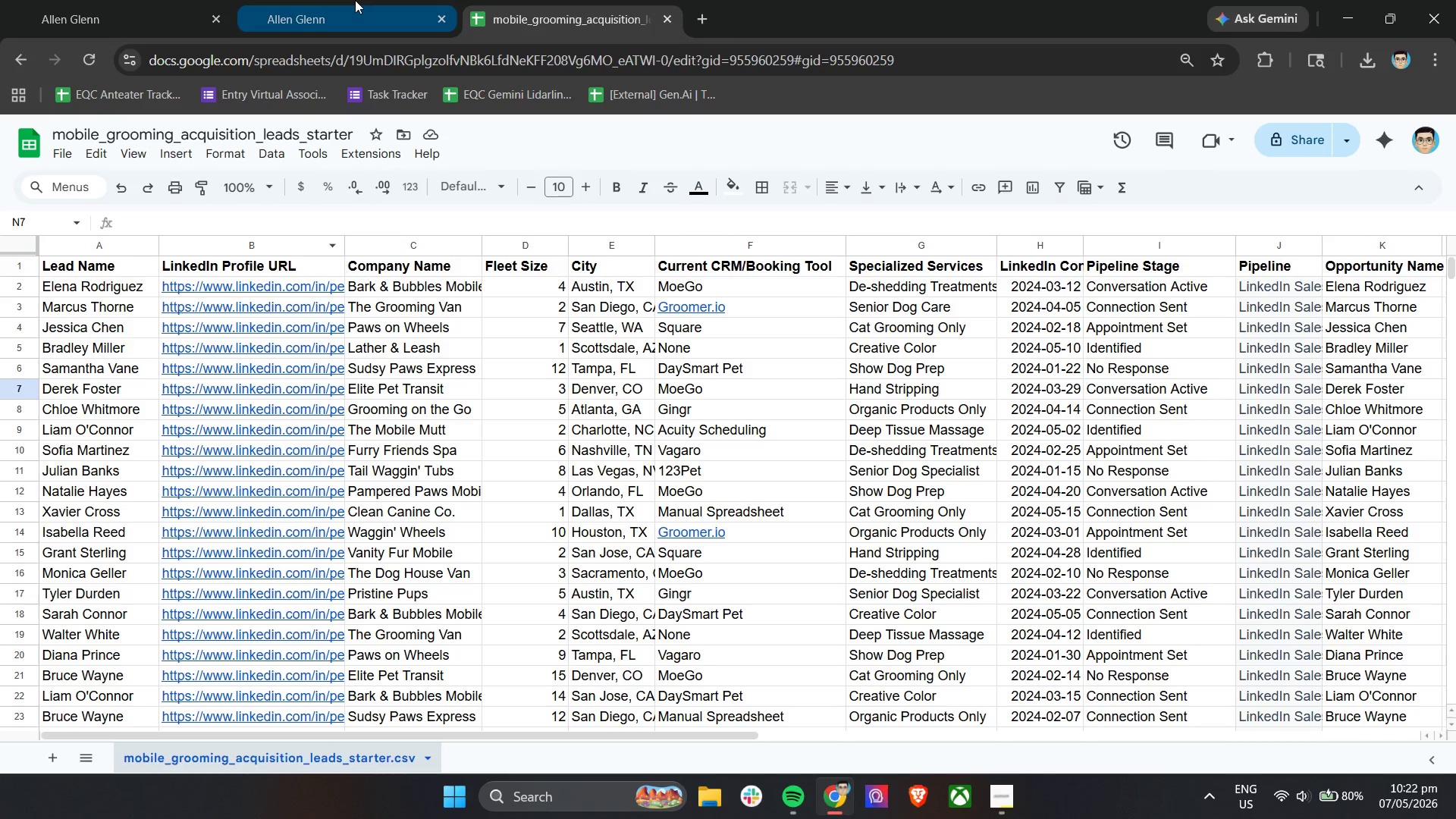 
left_click([354, 0])
 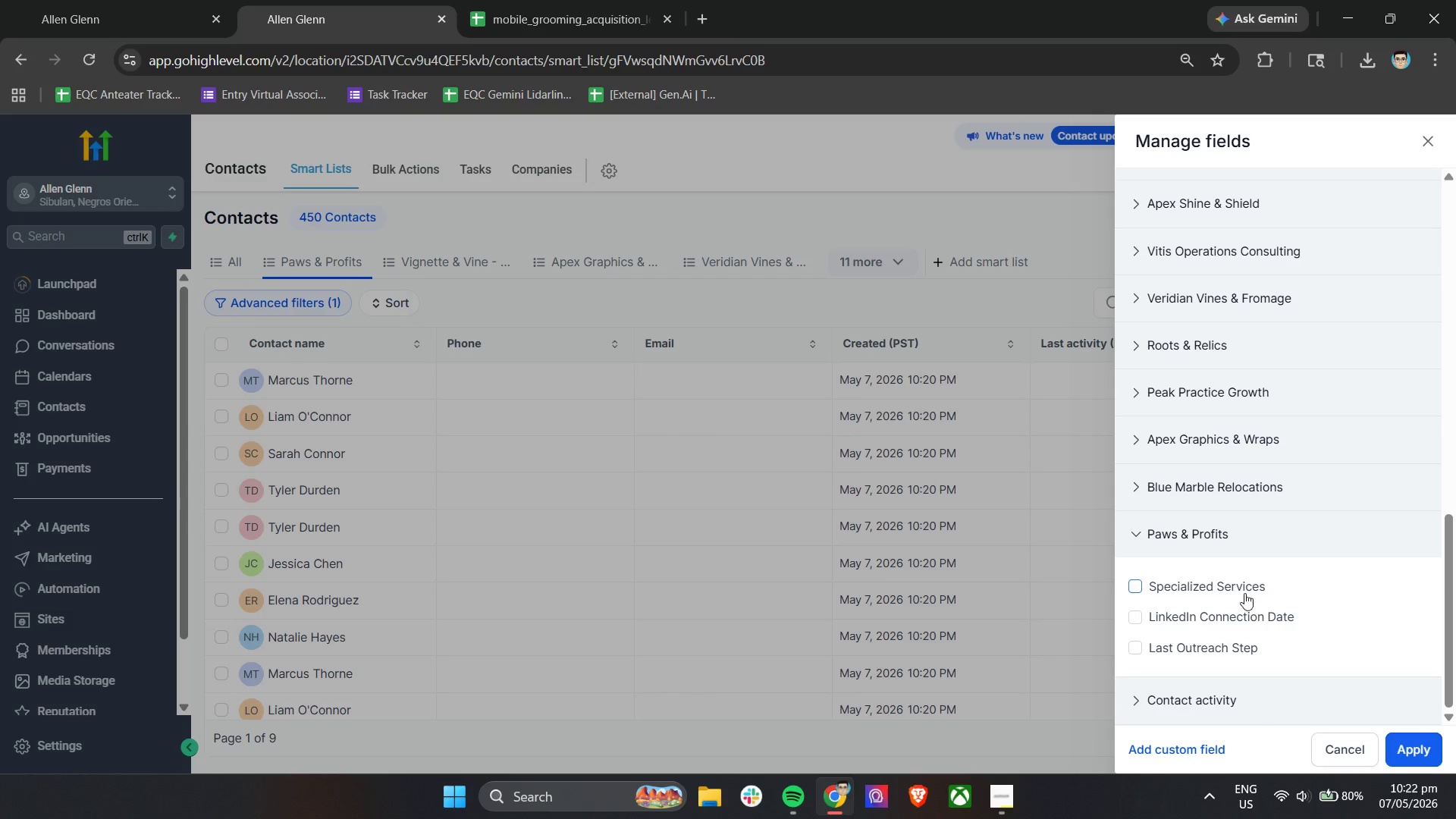 
left_click([1240, 588])
 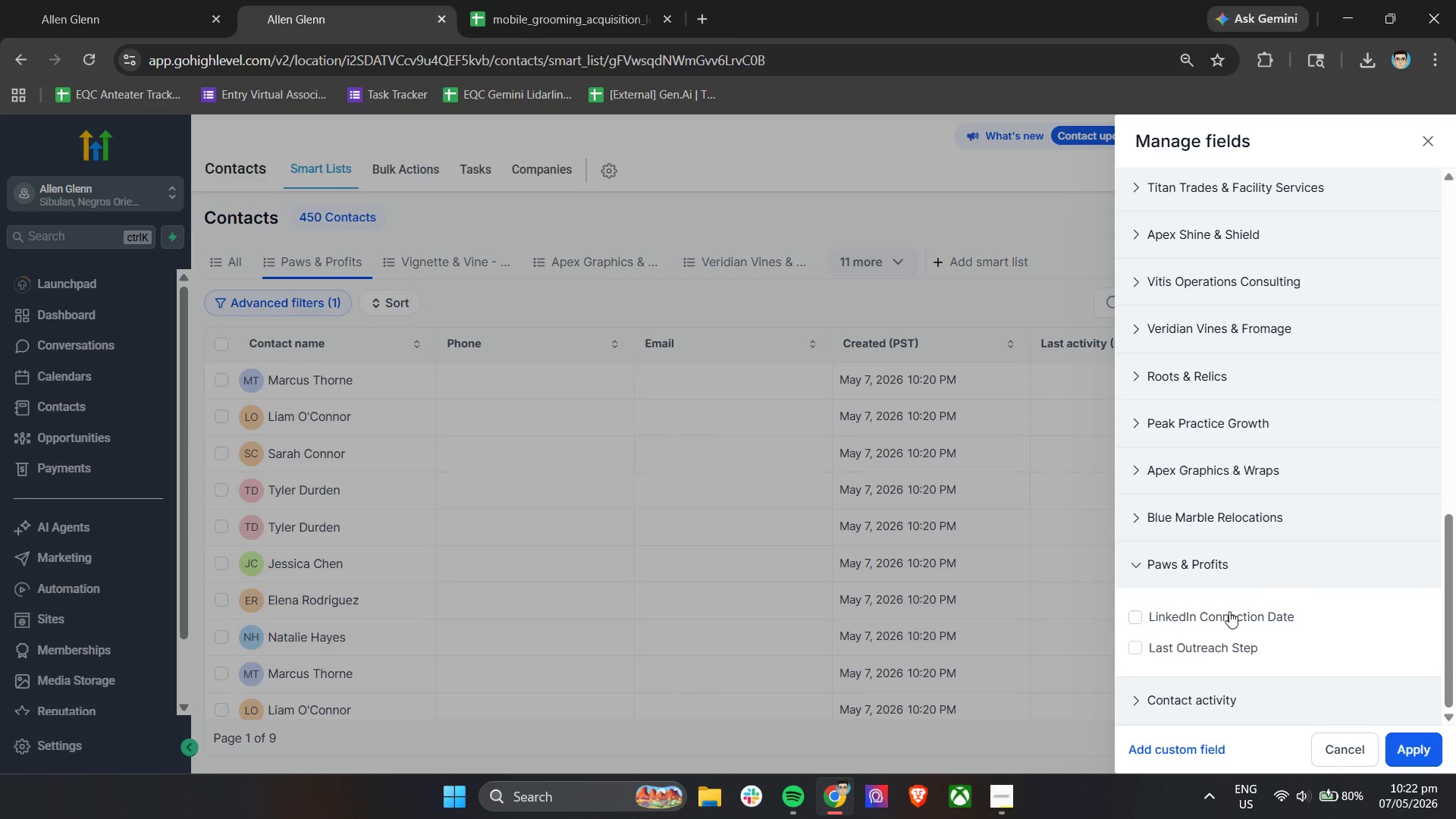 
left_click([1228, 613])
 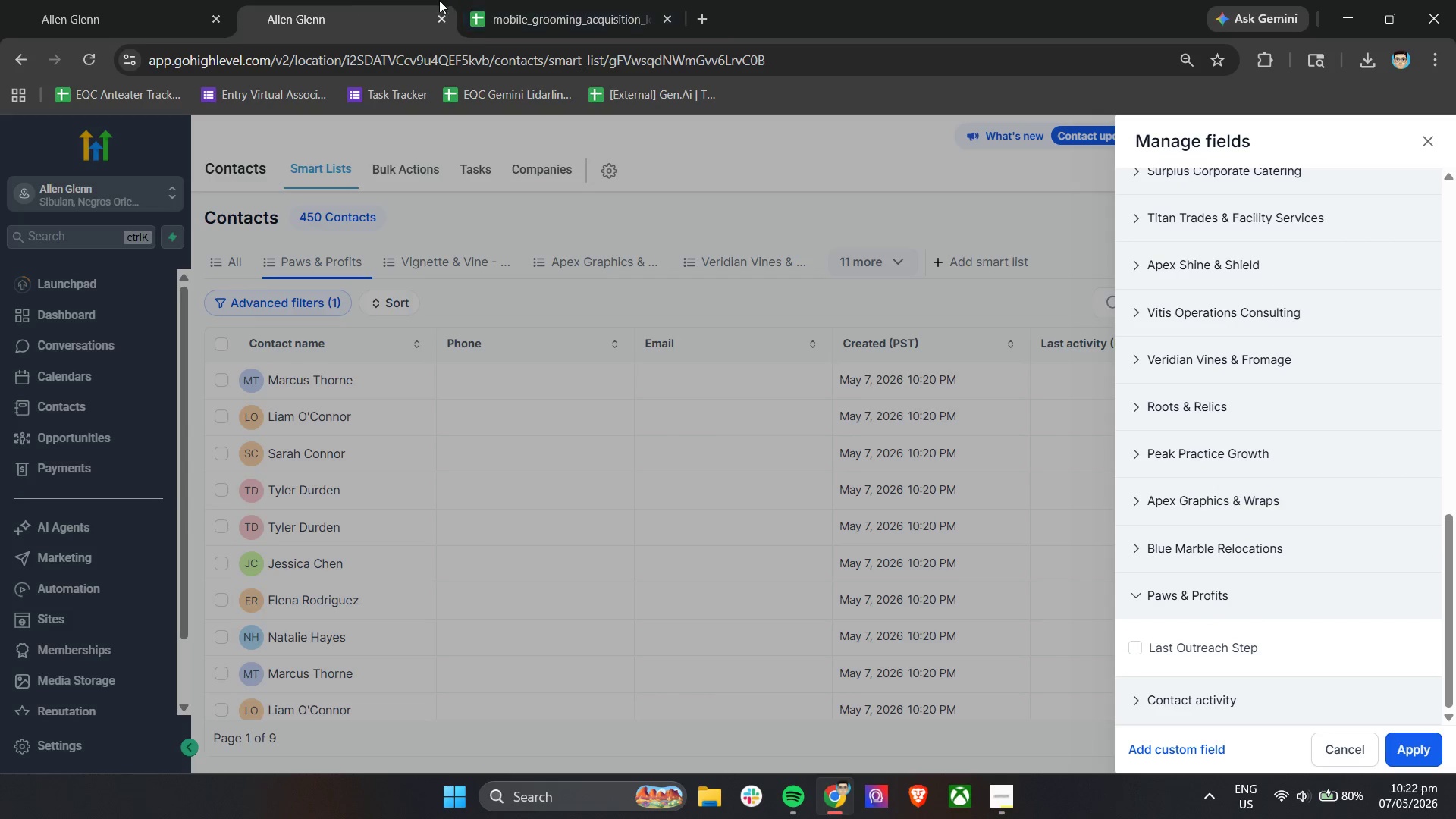 
left_click([521, 5])
 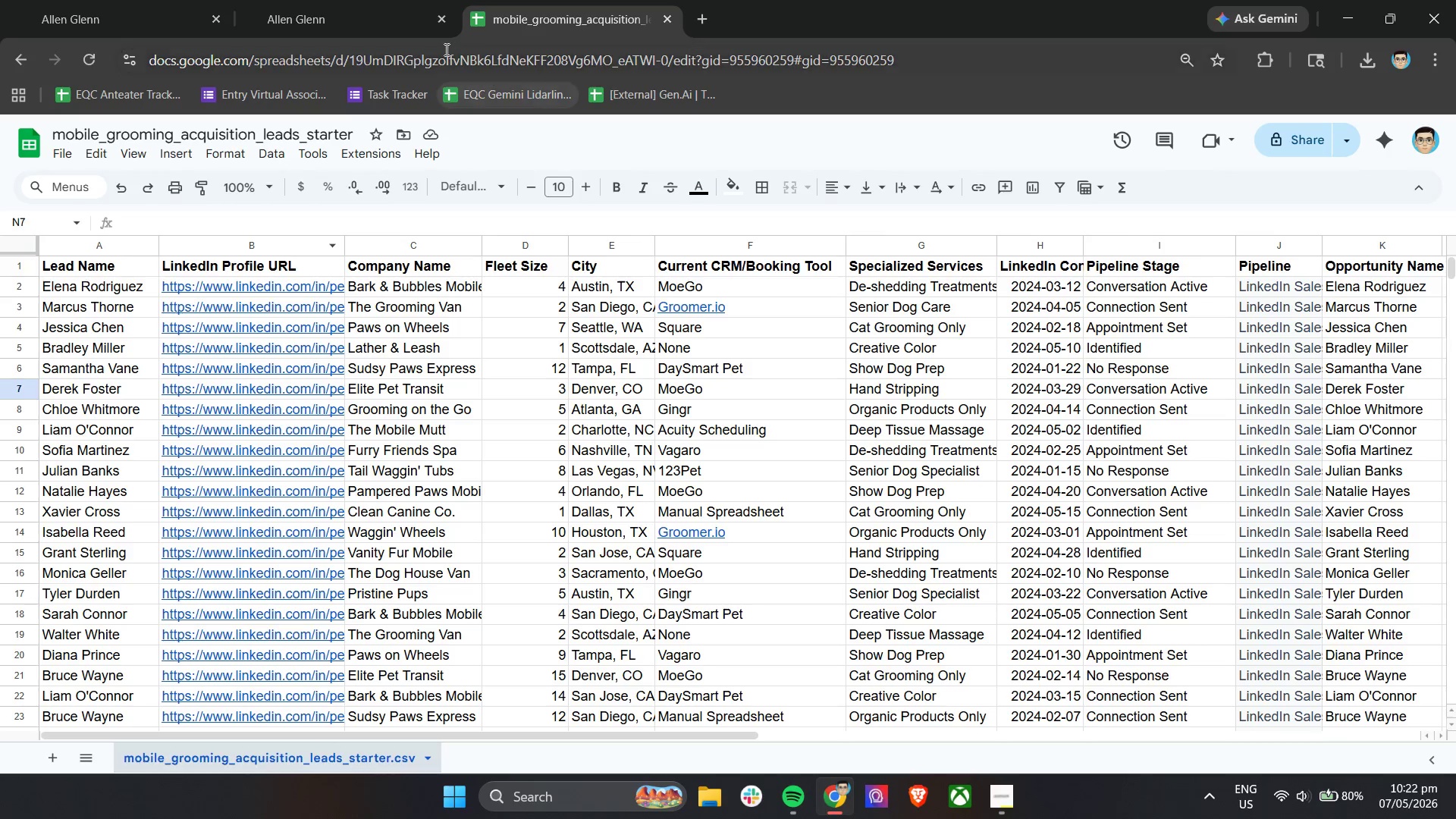 
left_click([337, 0])
 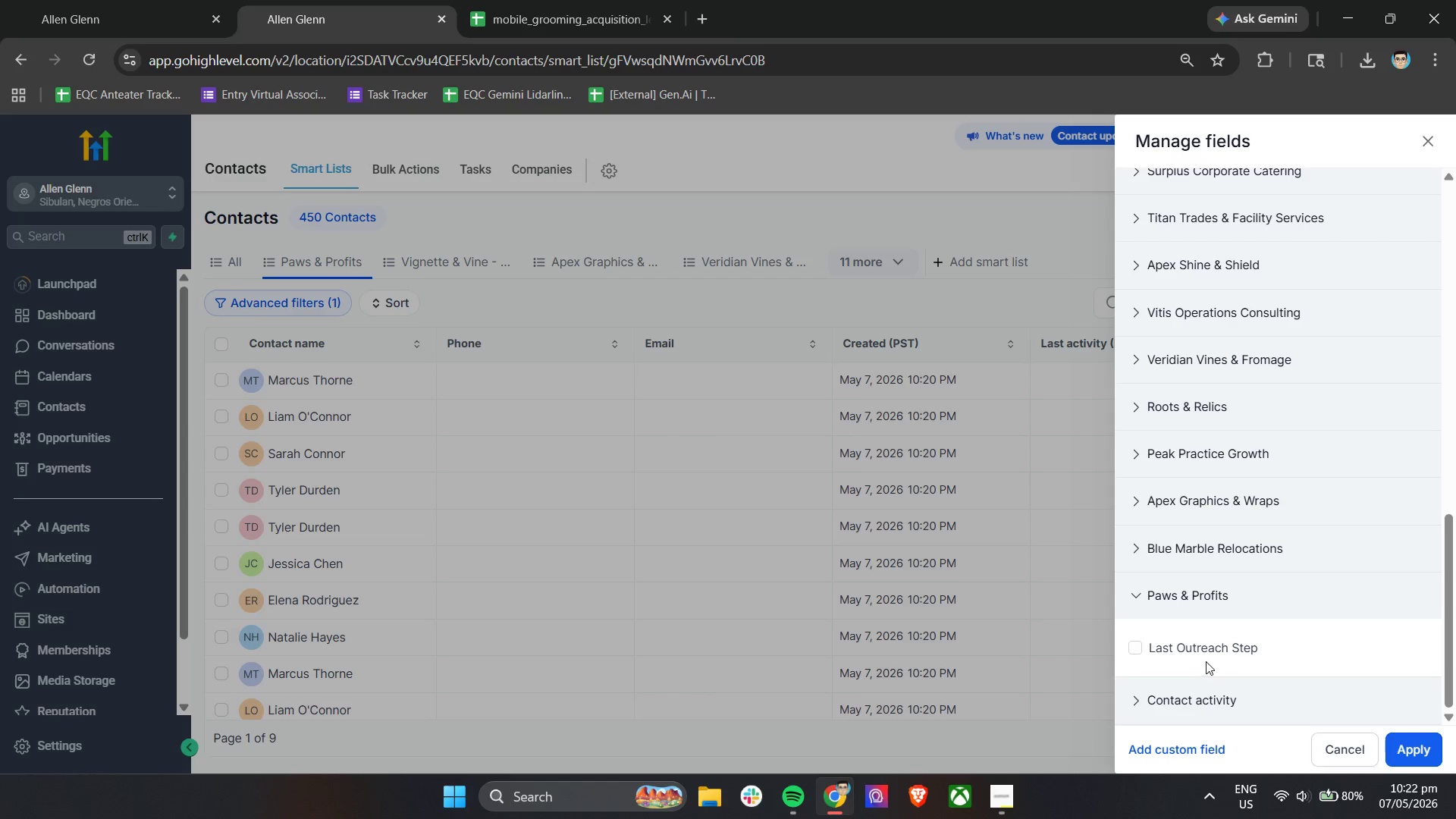 
left_click([1202, 653])
 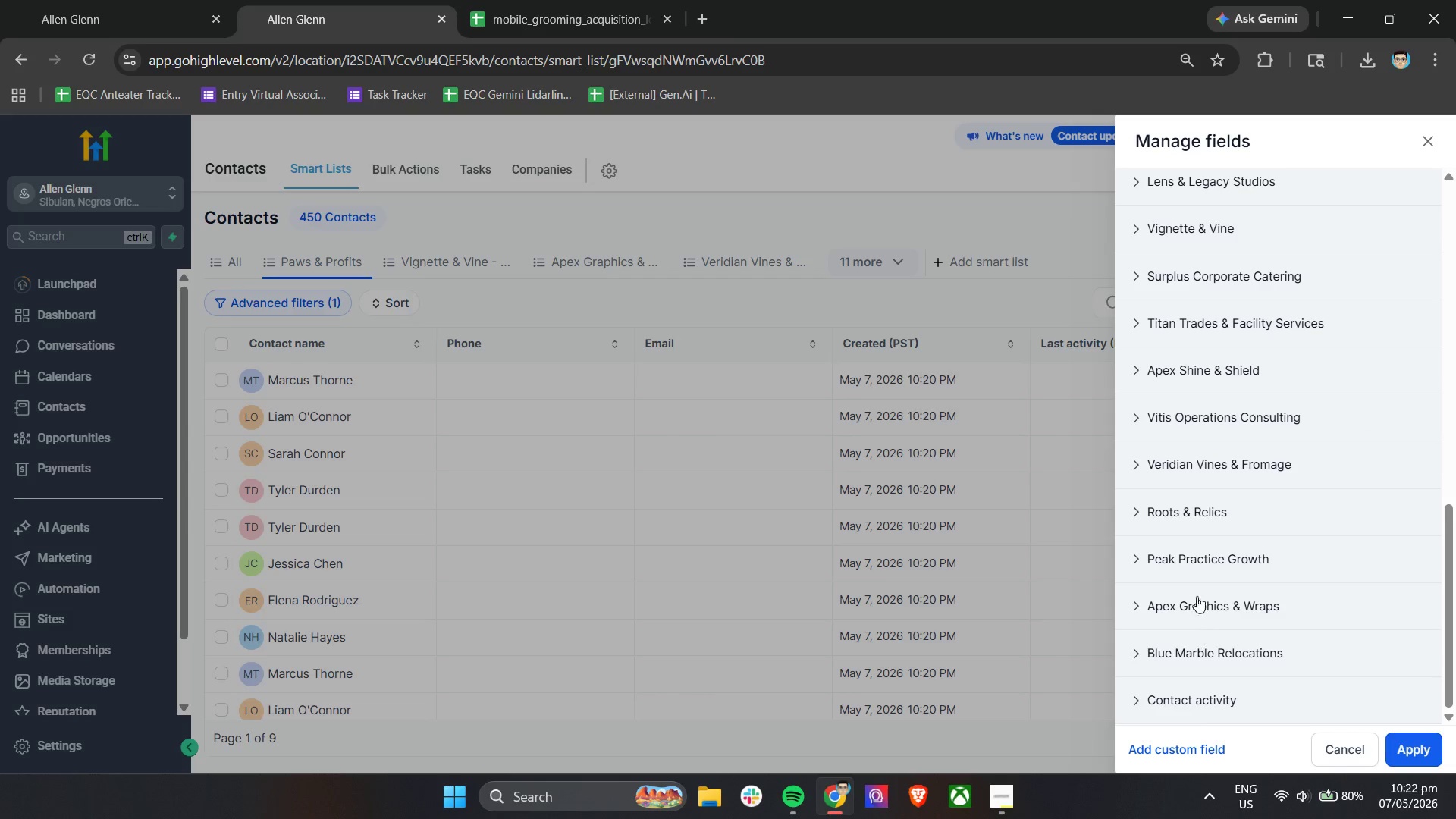 
scroll: coordinate [1192, 566], scroll_direction: up, amount: 14.0
 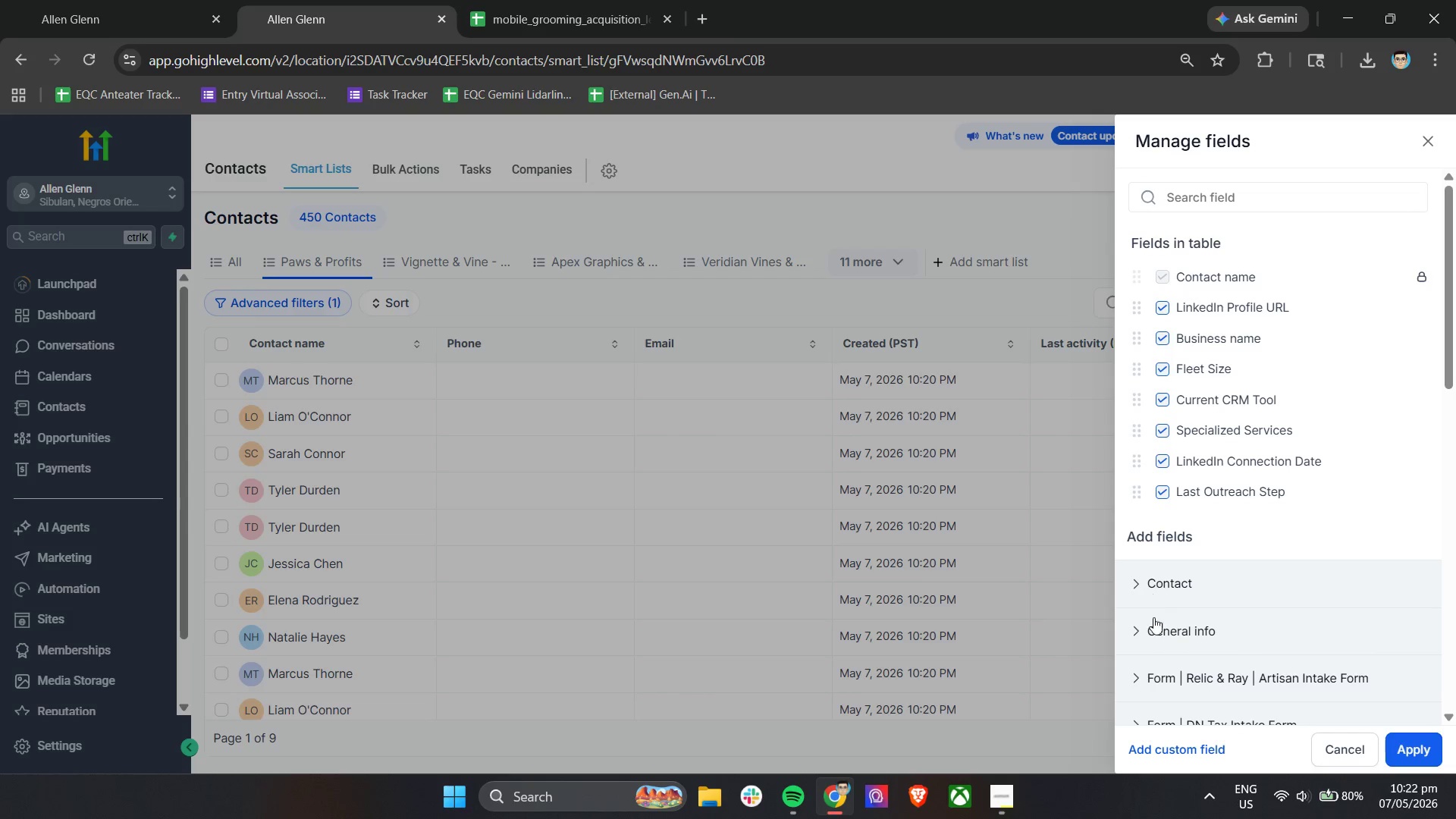 
left_click([1151, 620])
 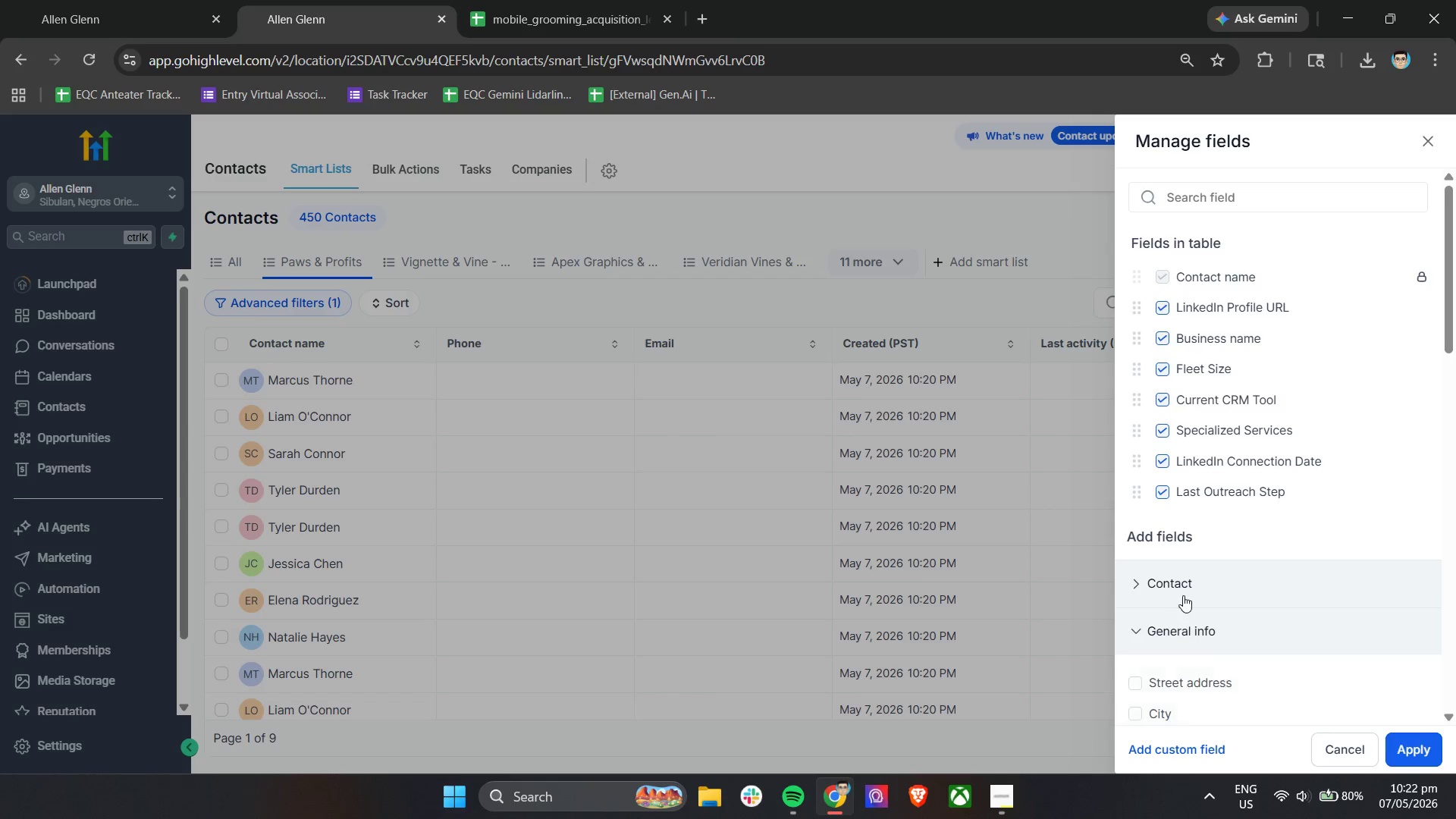 
scroll: coordinate [1183, 595], scroll_direction: down, amount: 2.0
 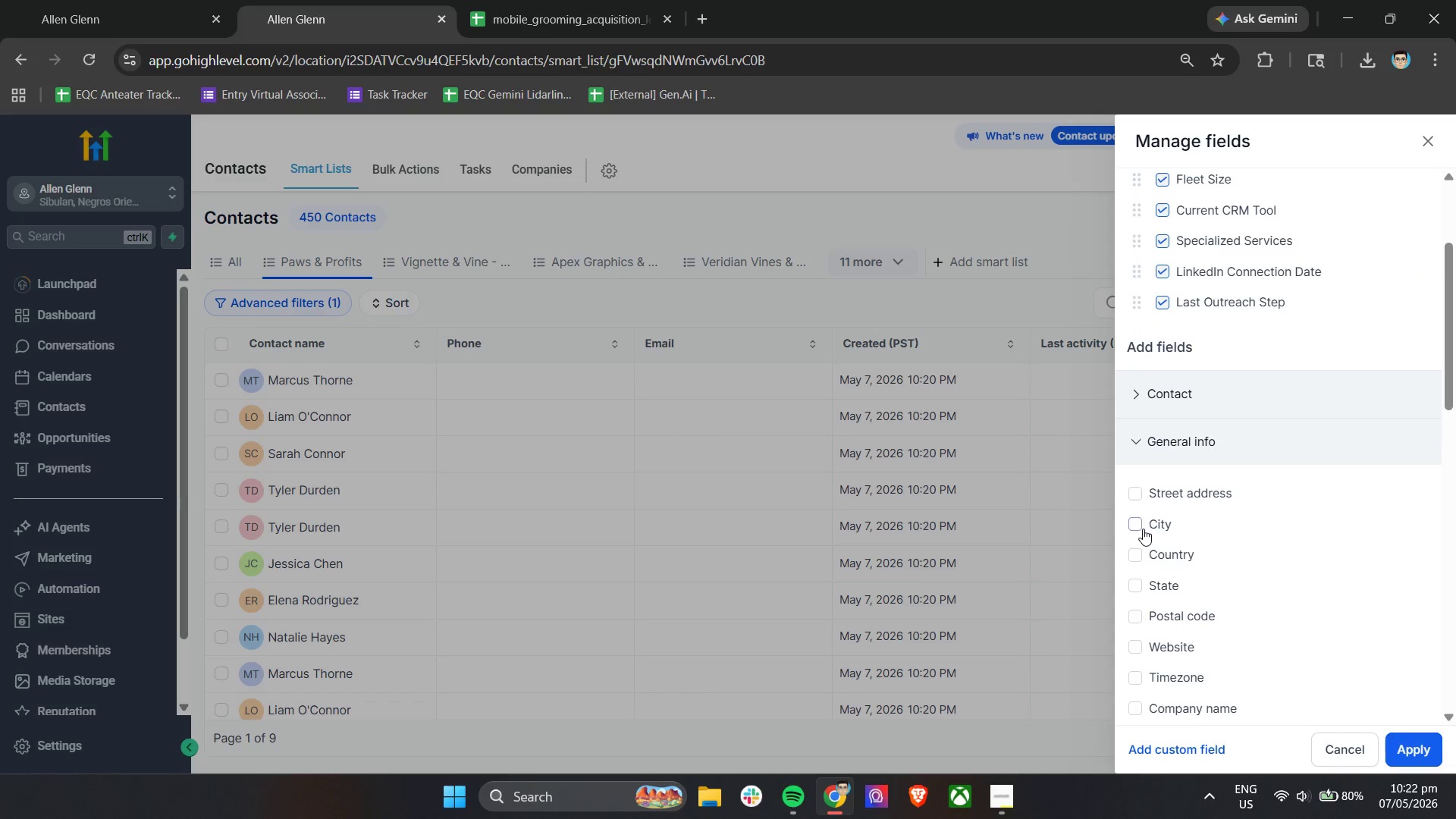 
left_click([1142, 526])
 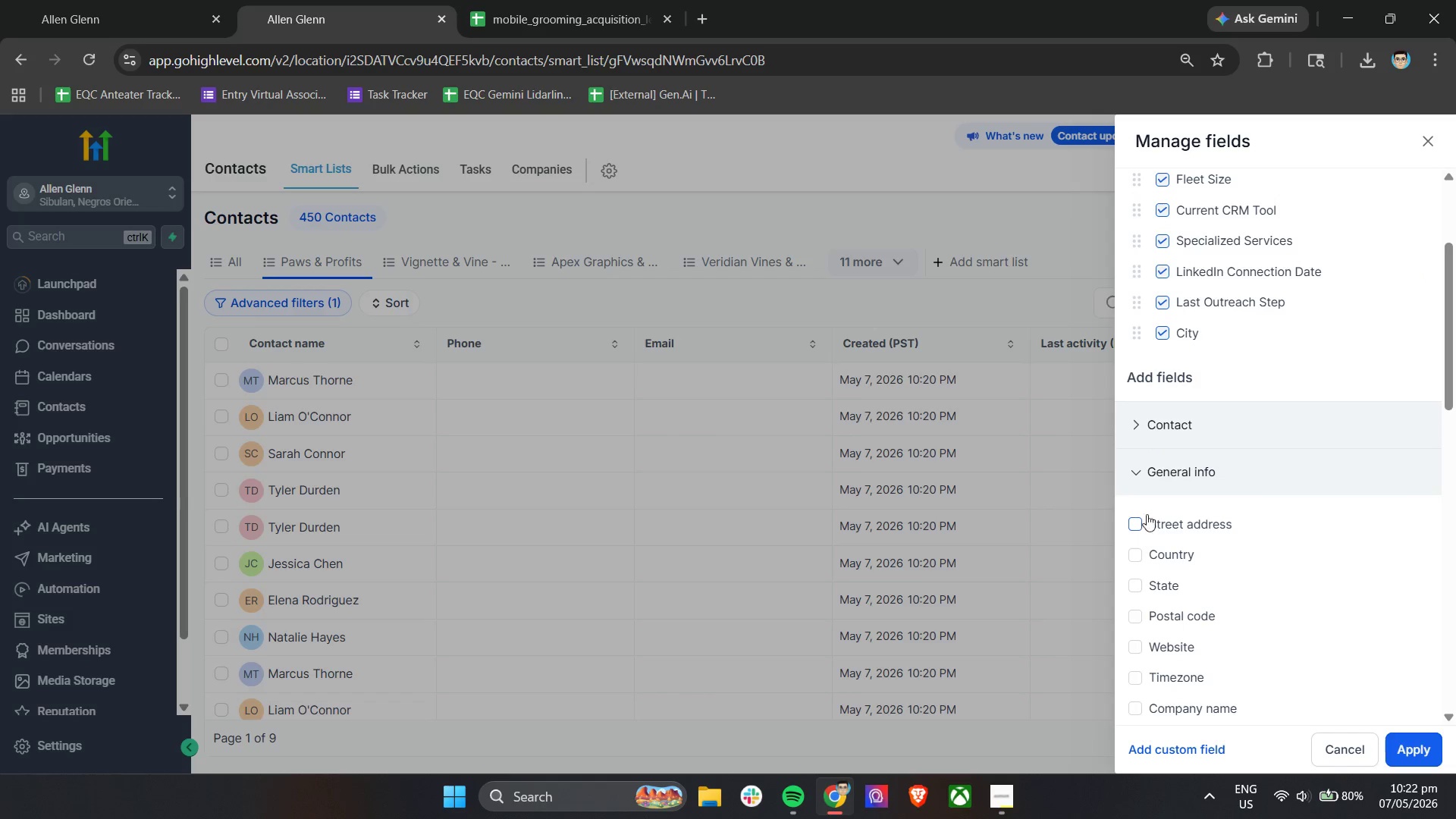 
scroll: coordinate [1147, 508], scroll_direction: up, amount: 2.0
 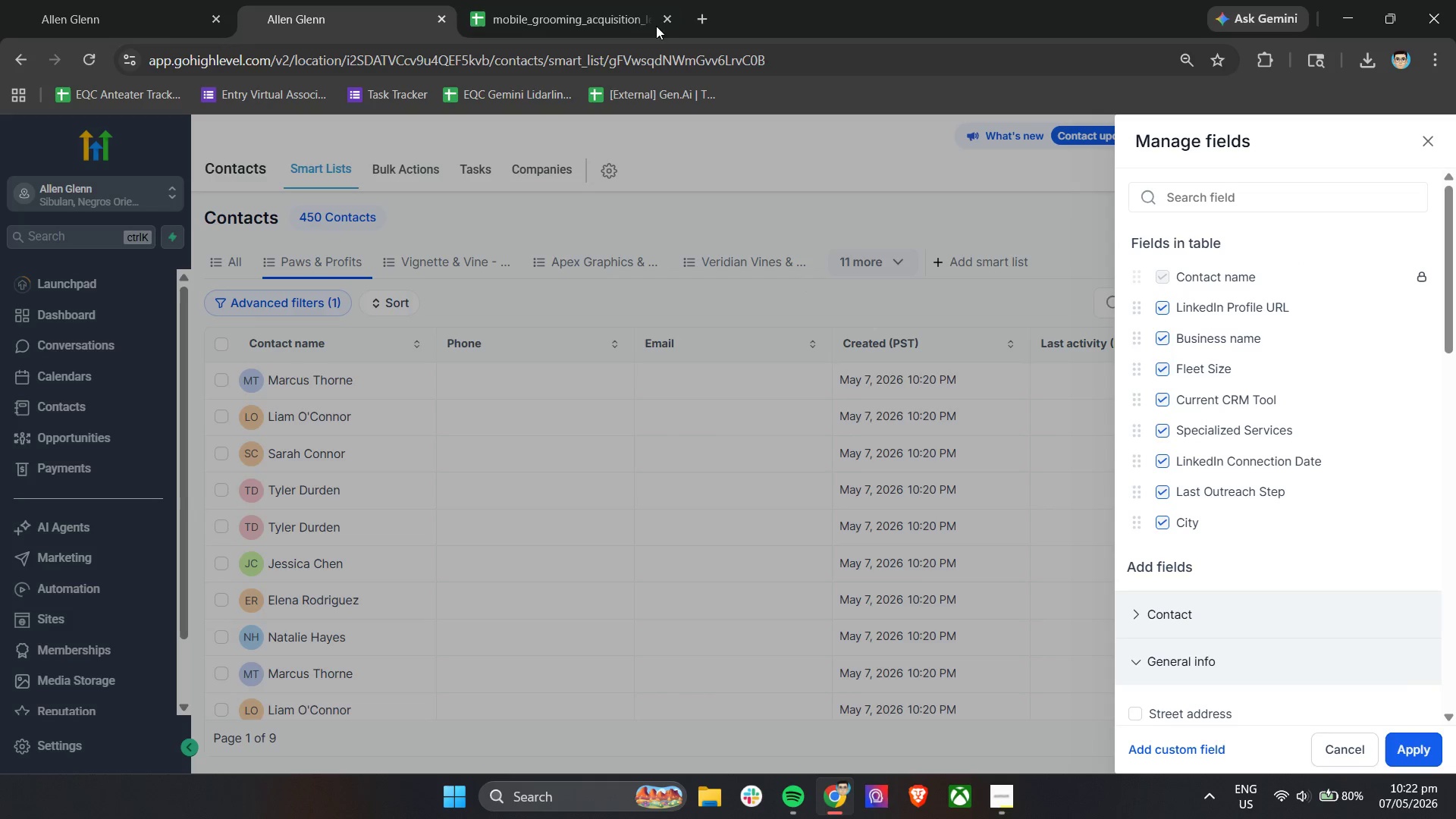 
left_click([604, 0])
 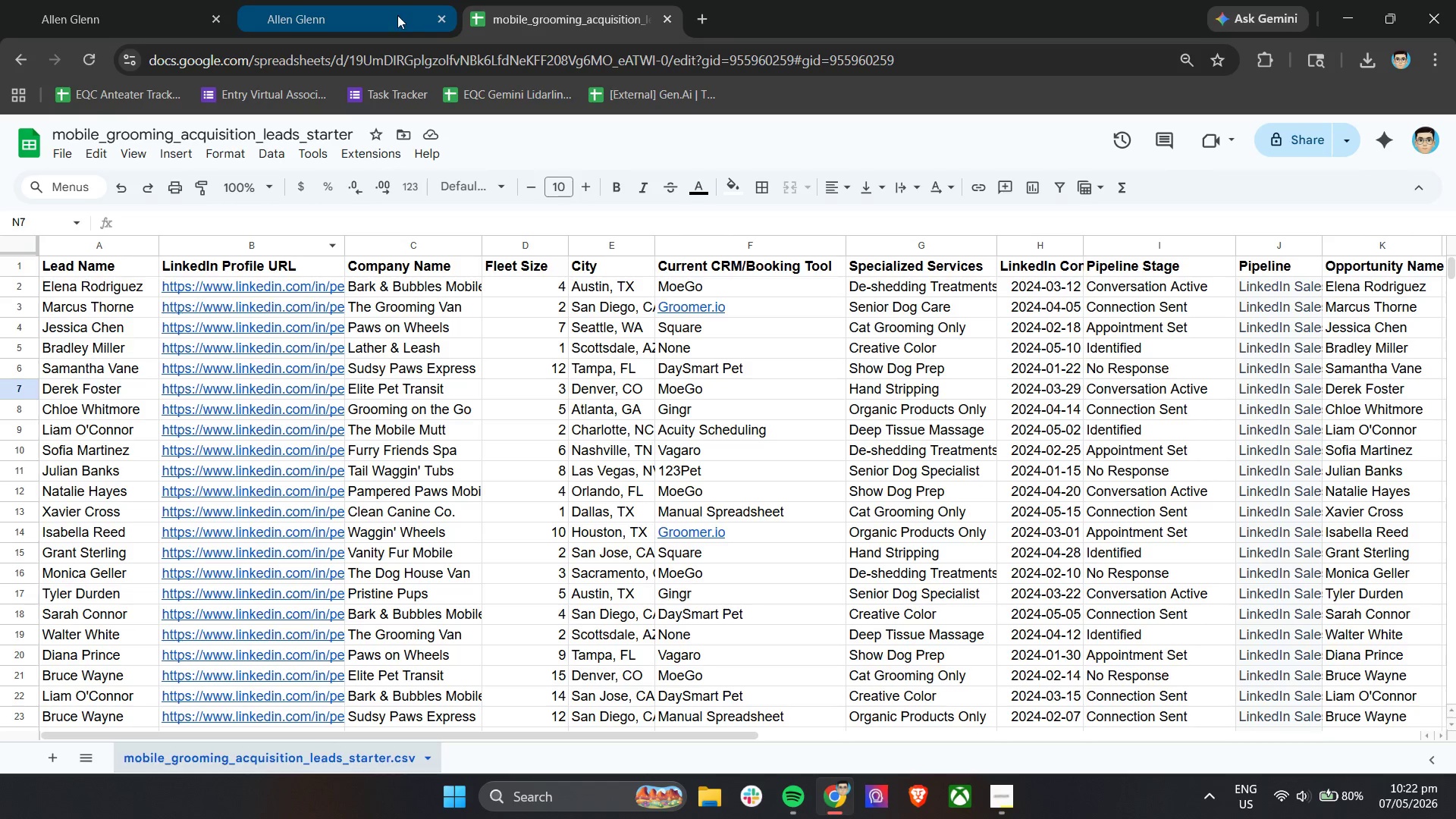 
left_click([384, 0])
 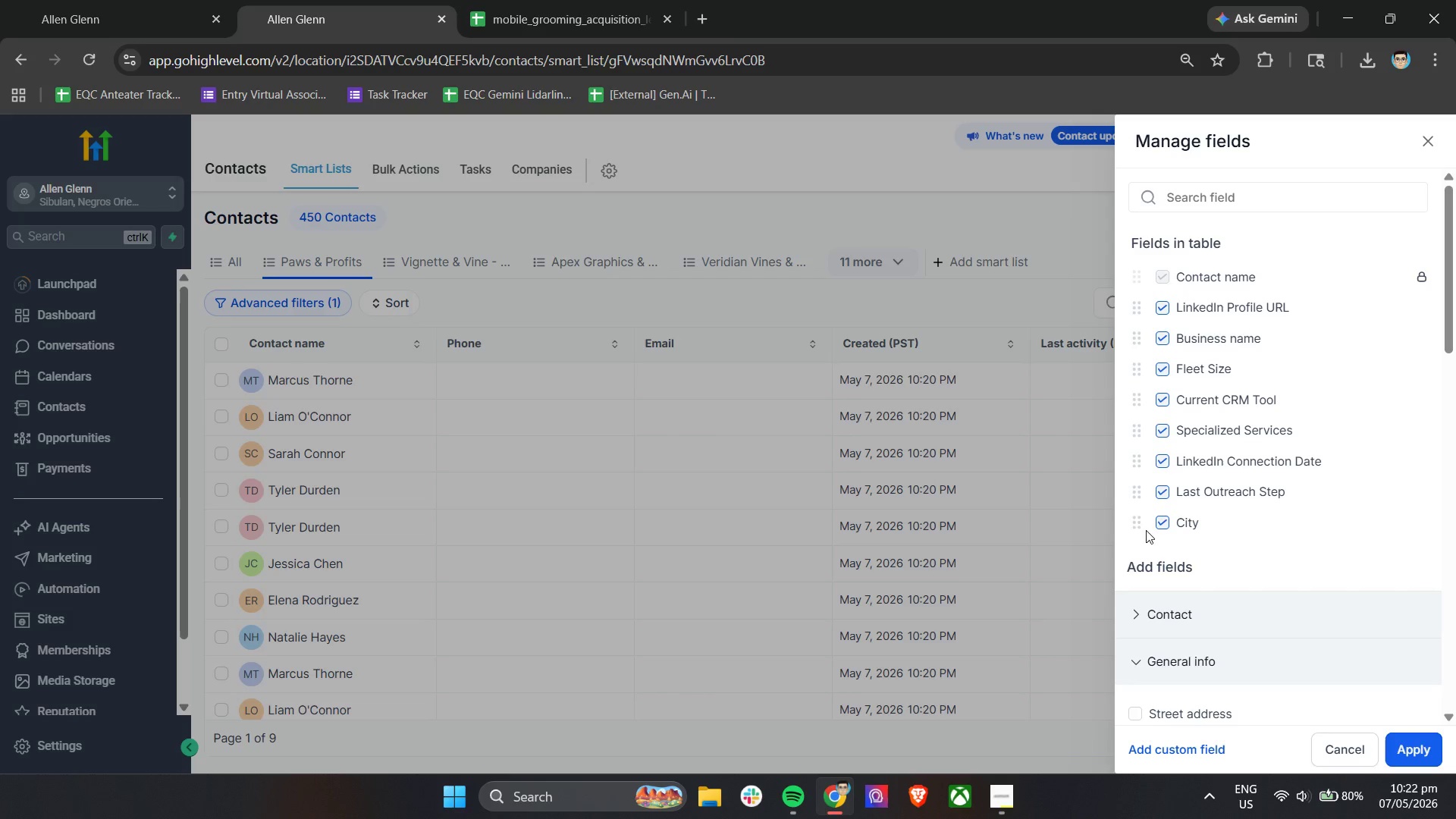 
left_click_drag(start_coordinate=[1135, 519], to_coordinate=[1125, 386])
 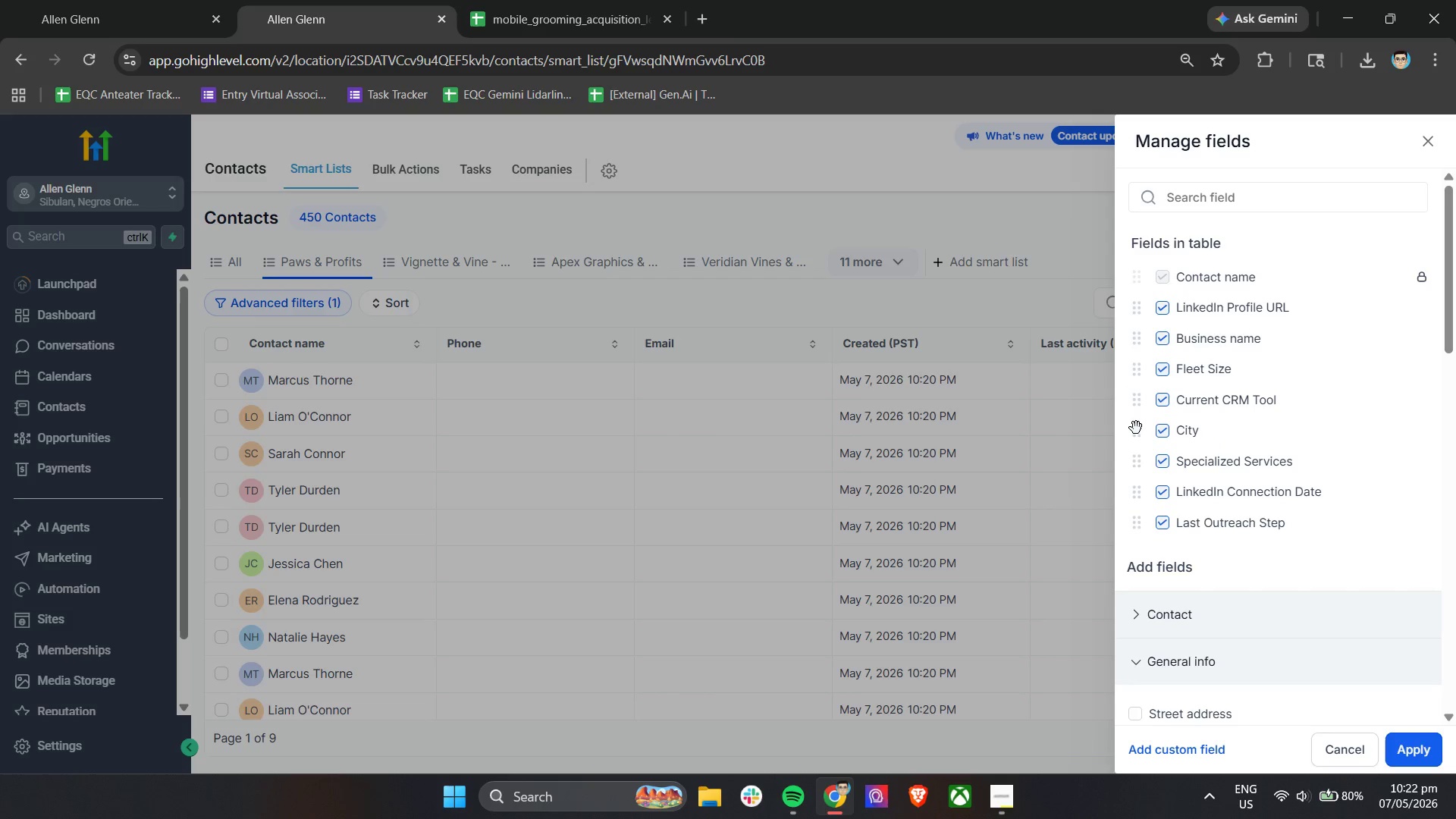 
left_click_drag(start_coordinate=[1141, 431], to_coordinate=[1140, 405])
 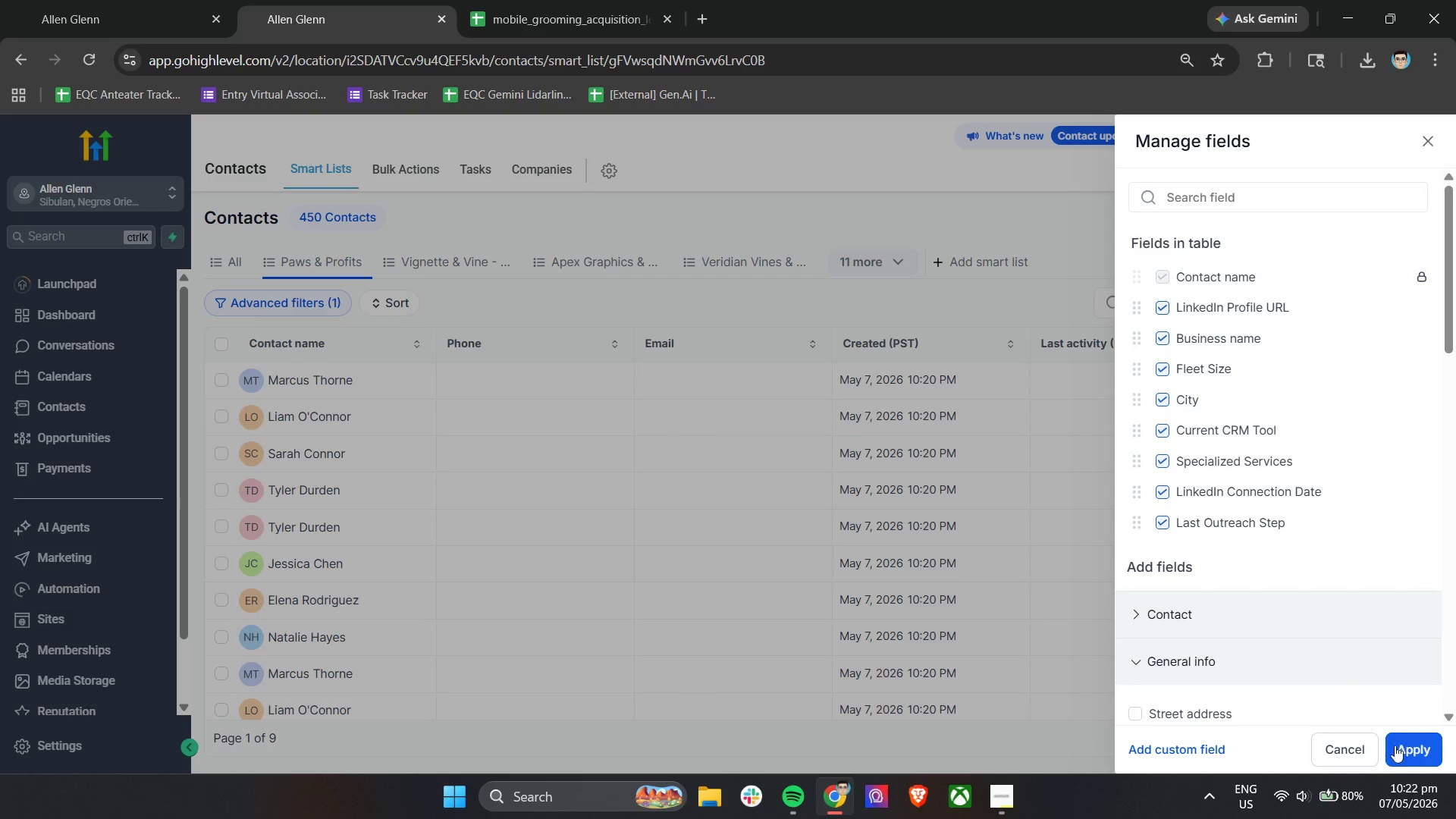 
left_click([1407, 751])
 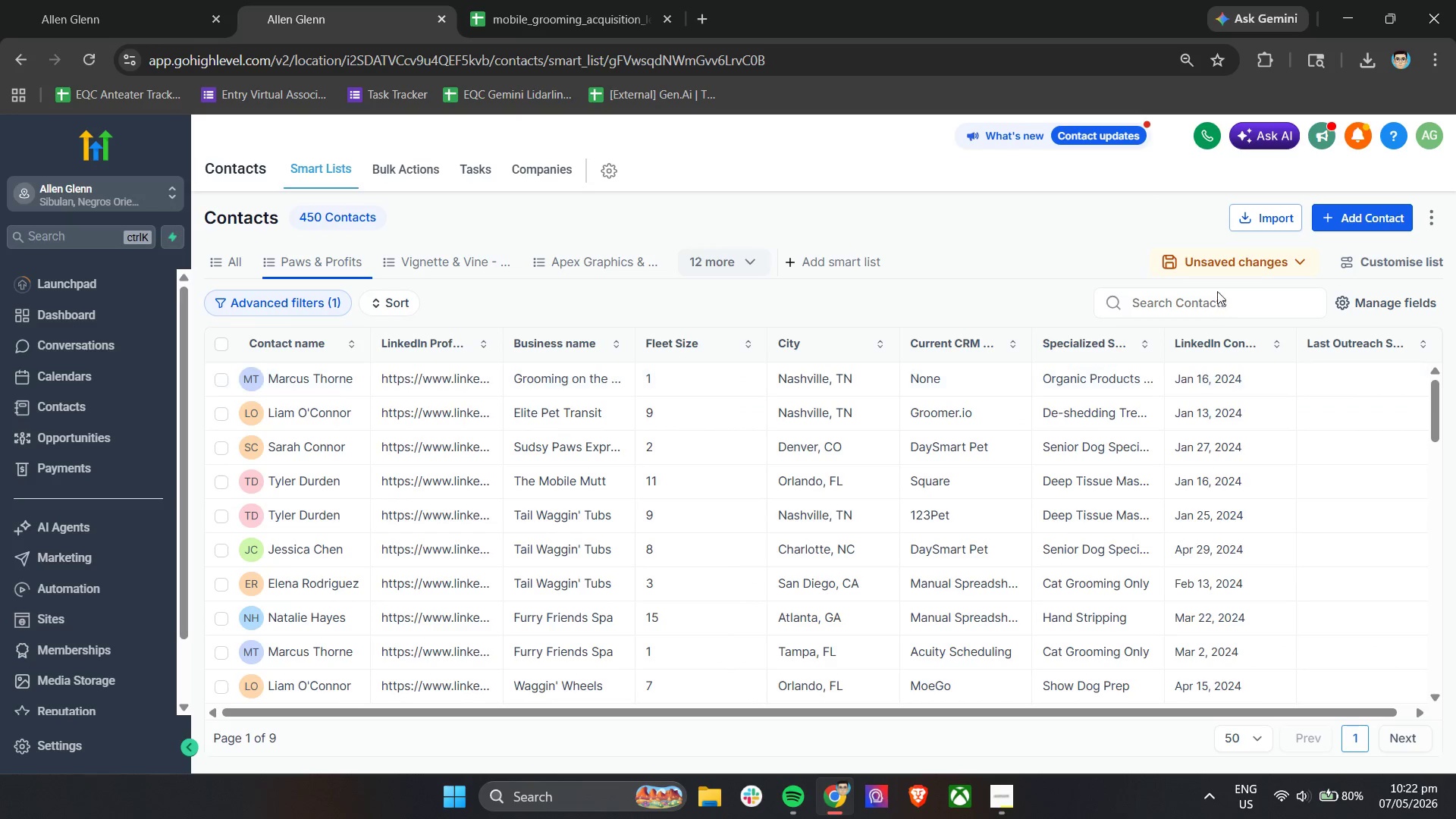 
left_click([1216, 265])
 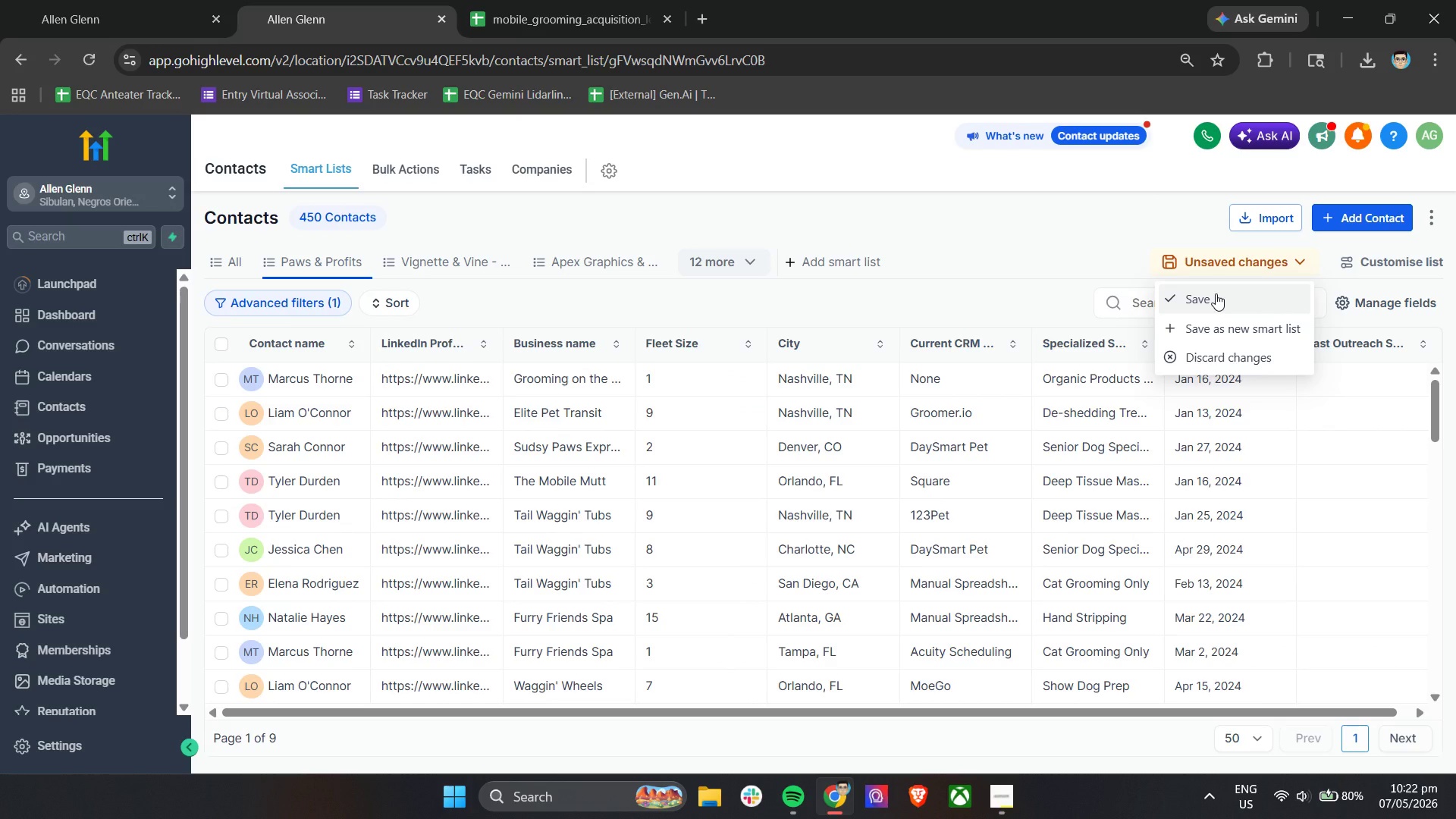 
left_click([1216, 293])
 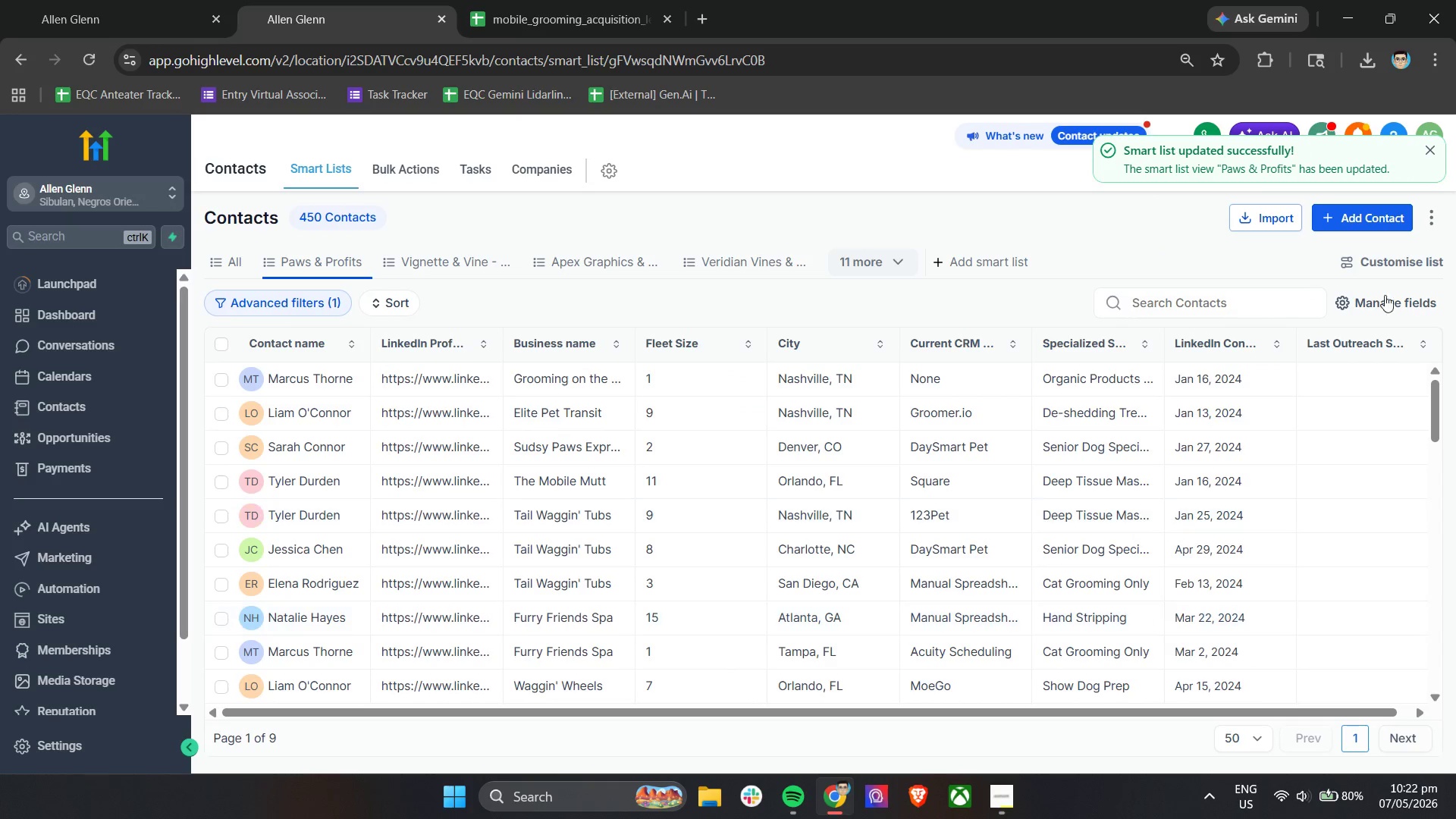 
left_click([1381, 306])
 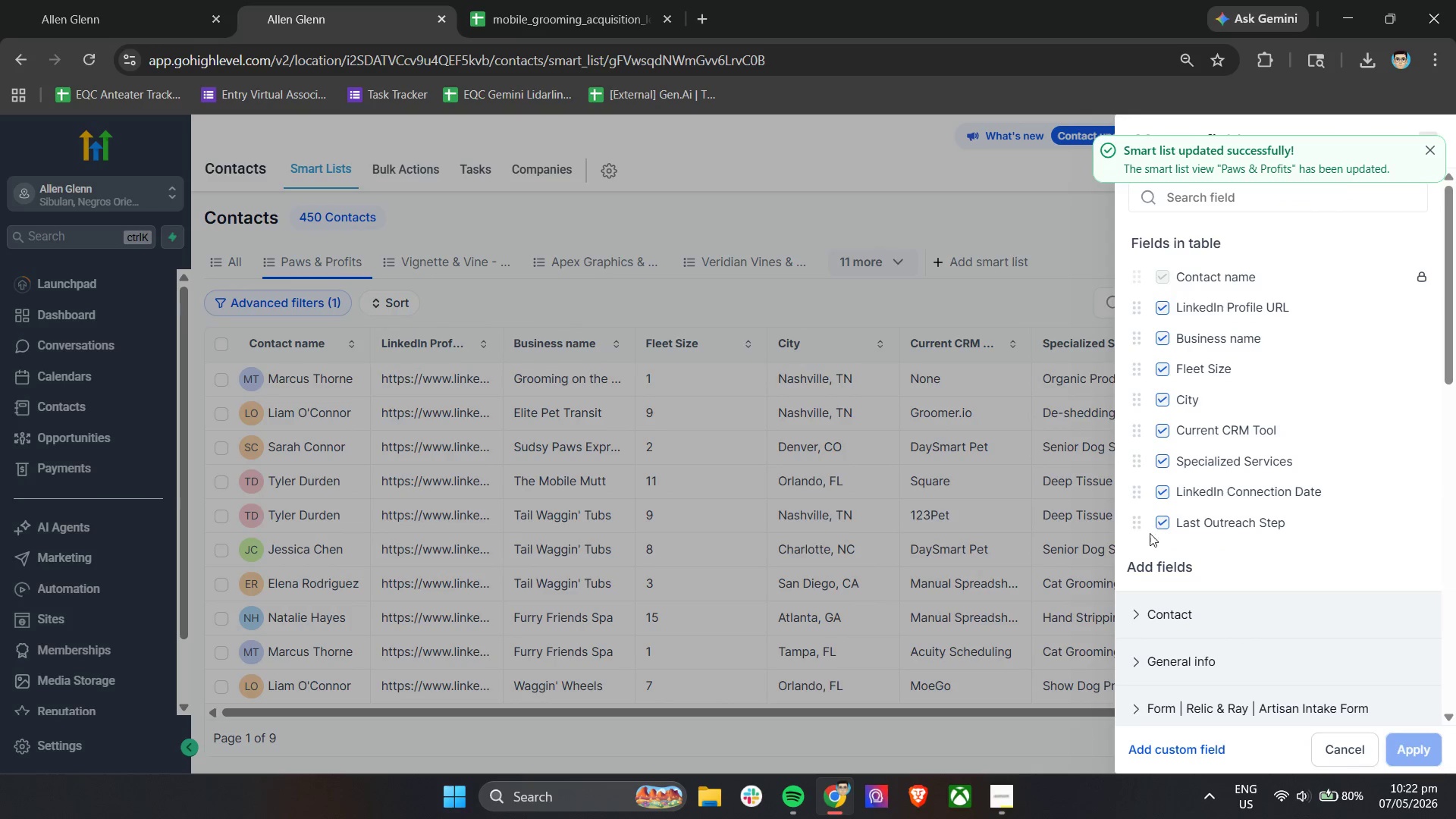 
scroll: coordinate [1157, 544], scroll_direction: down, amount: 2.0
 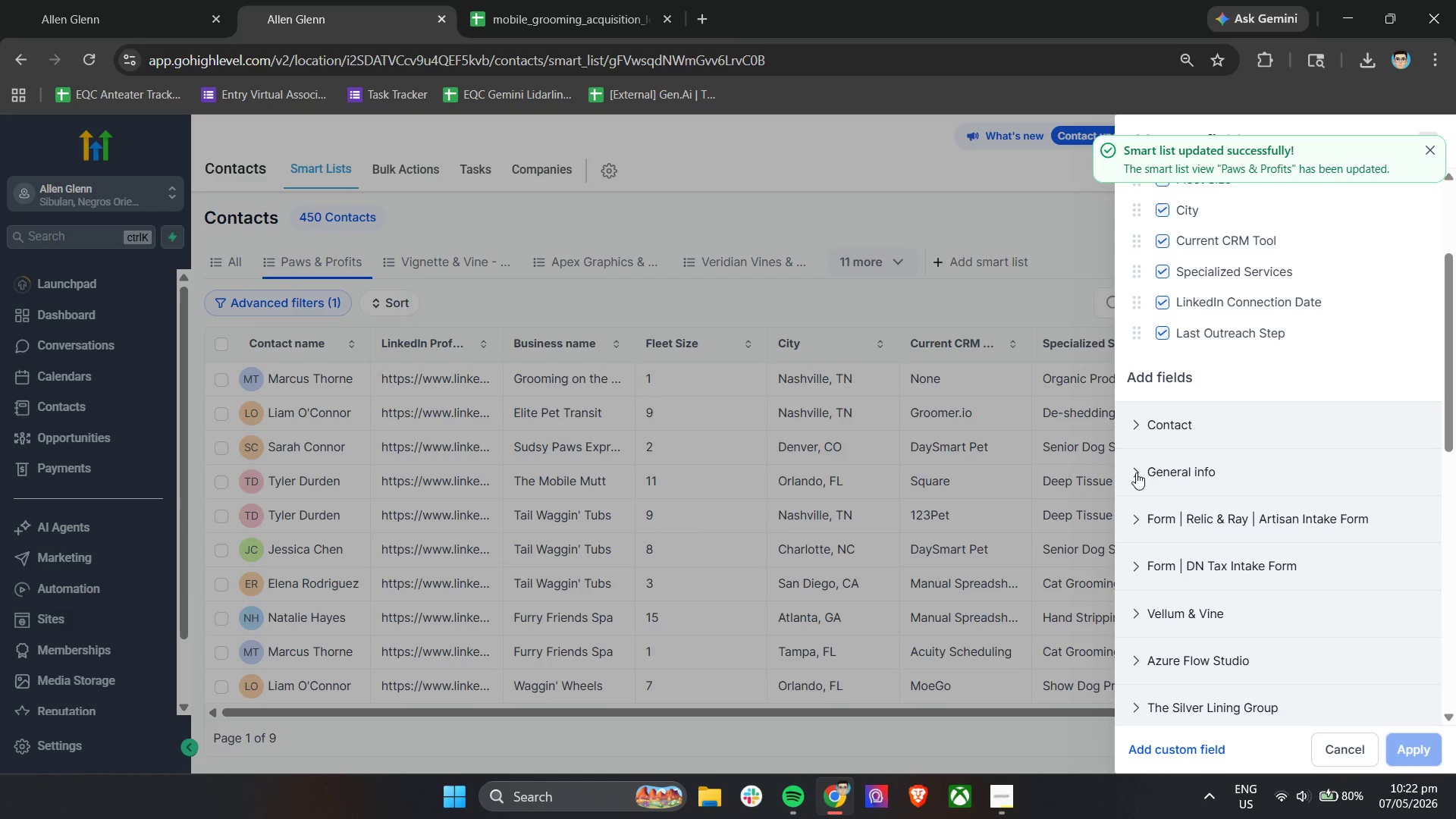 
left_click([1129, 422])
 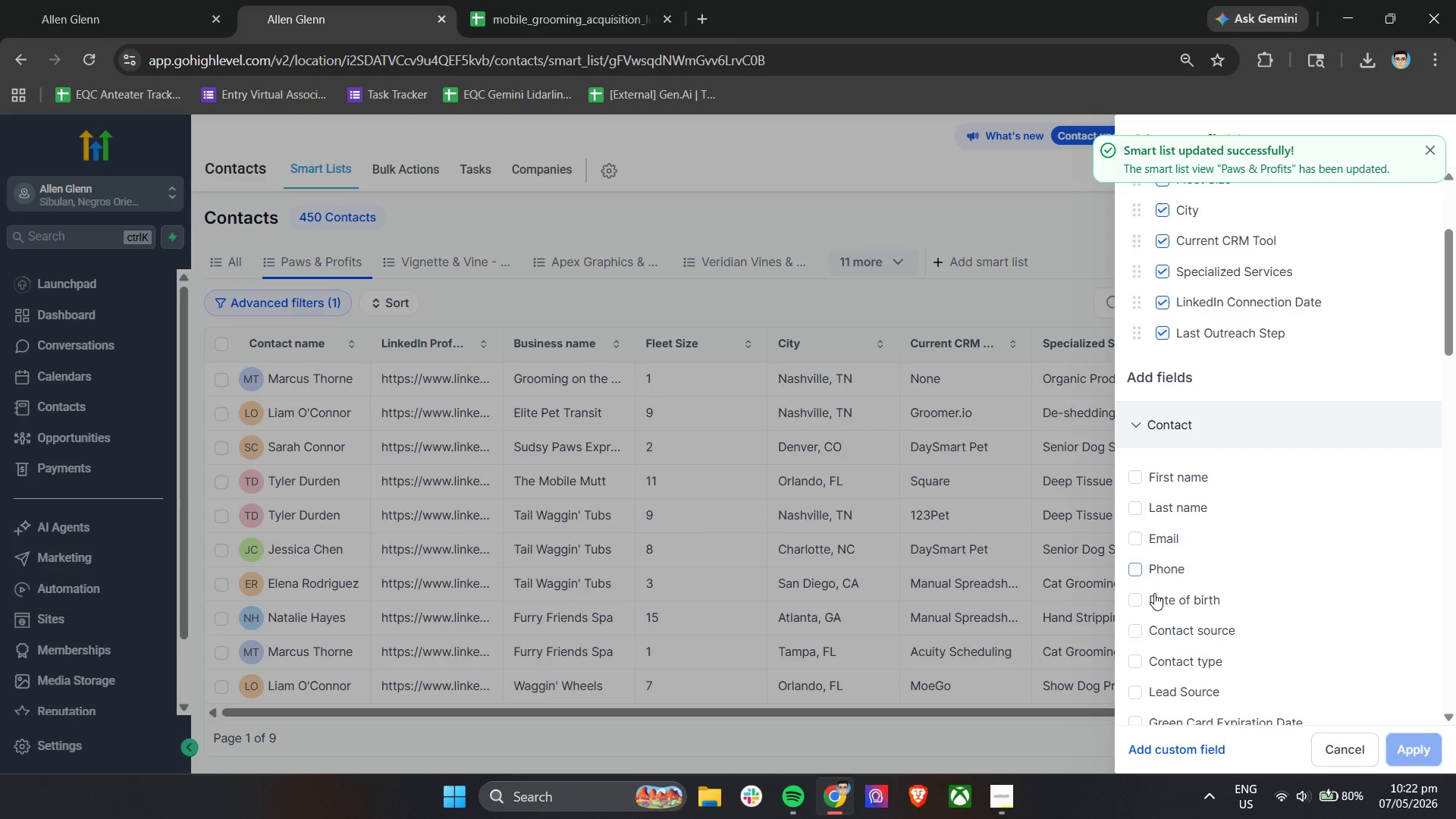 
scroll: coordinate [1149, 494], scroll_direction: down, amount: 5.0
 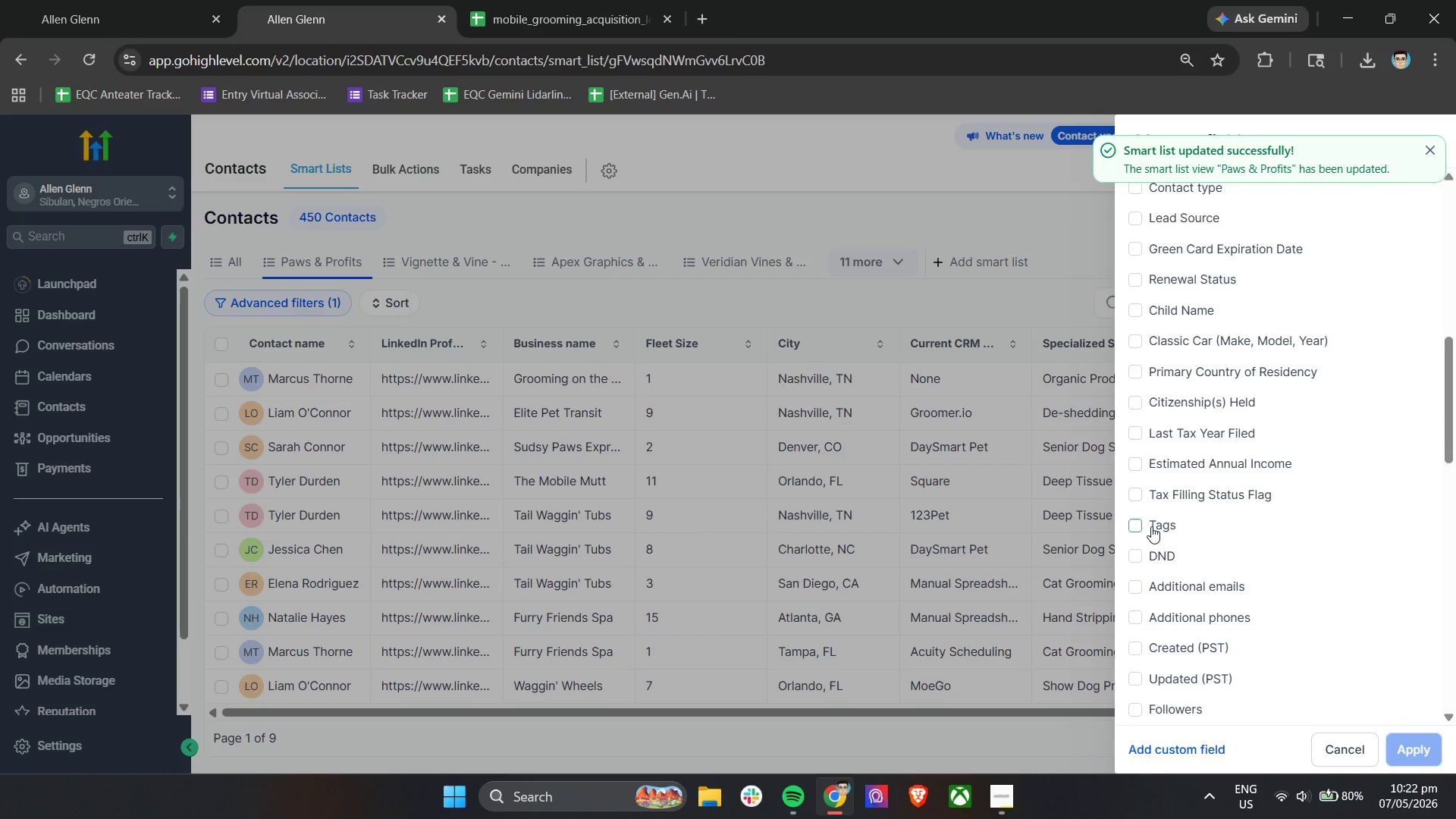 
left_click([1150, 526])
 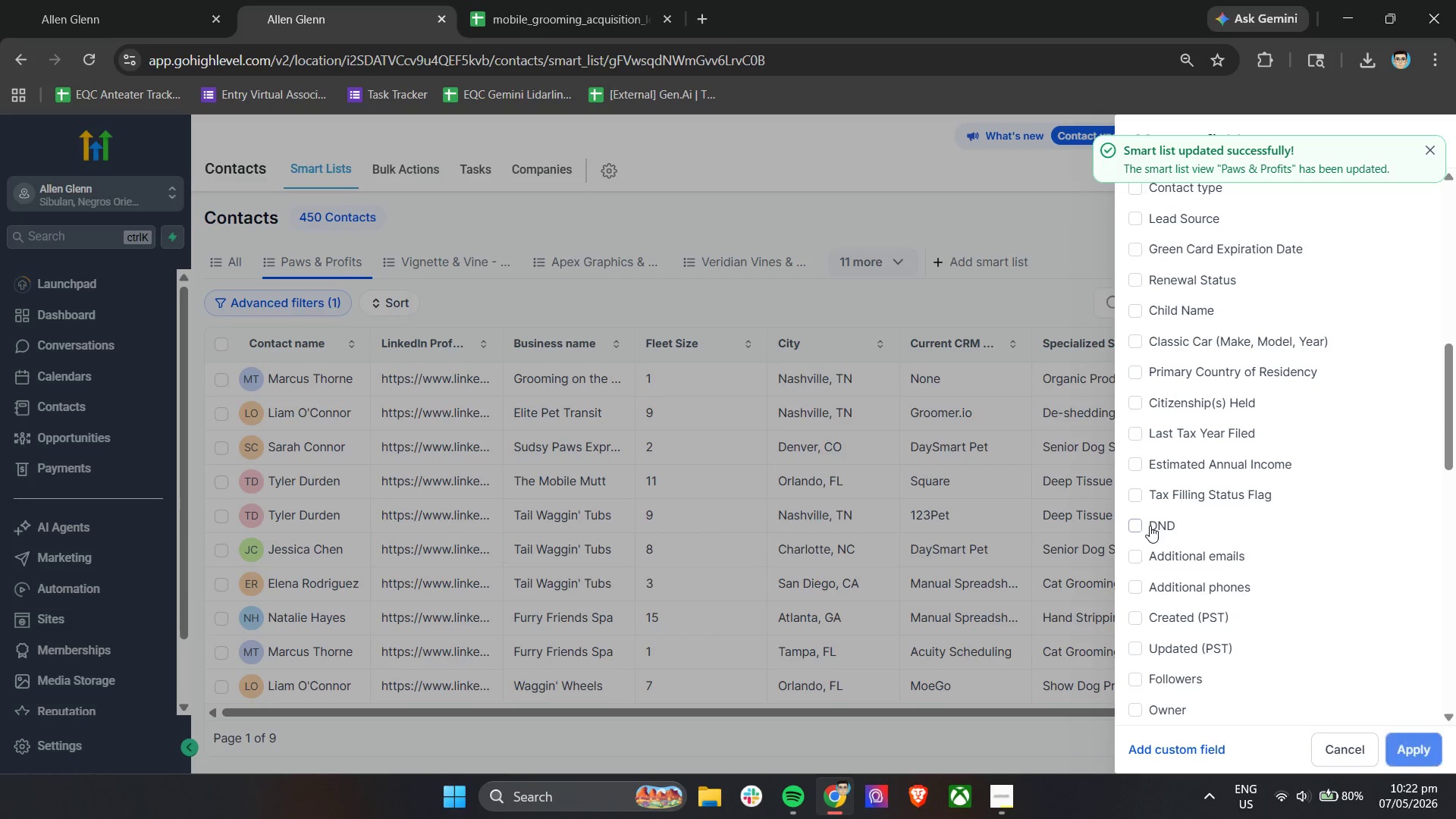 
scroll: coordinate [1287, 625], scroll_direction: up, amount: 7.0
 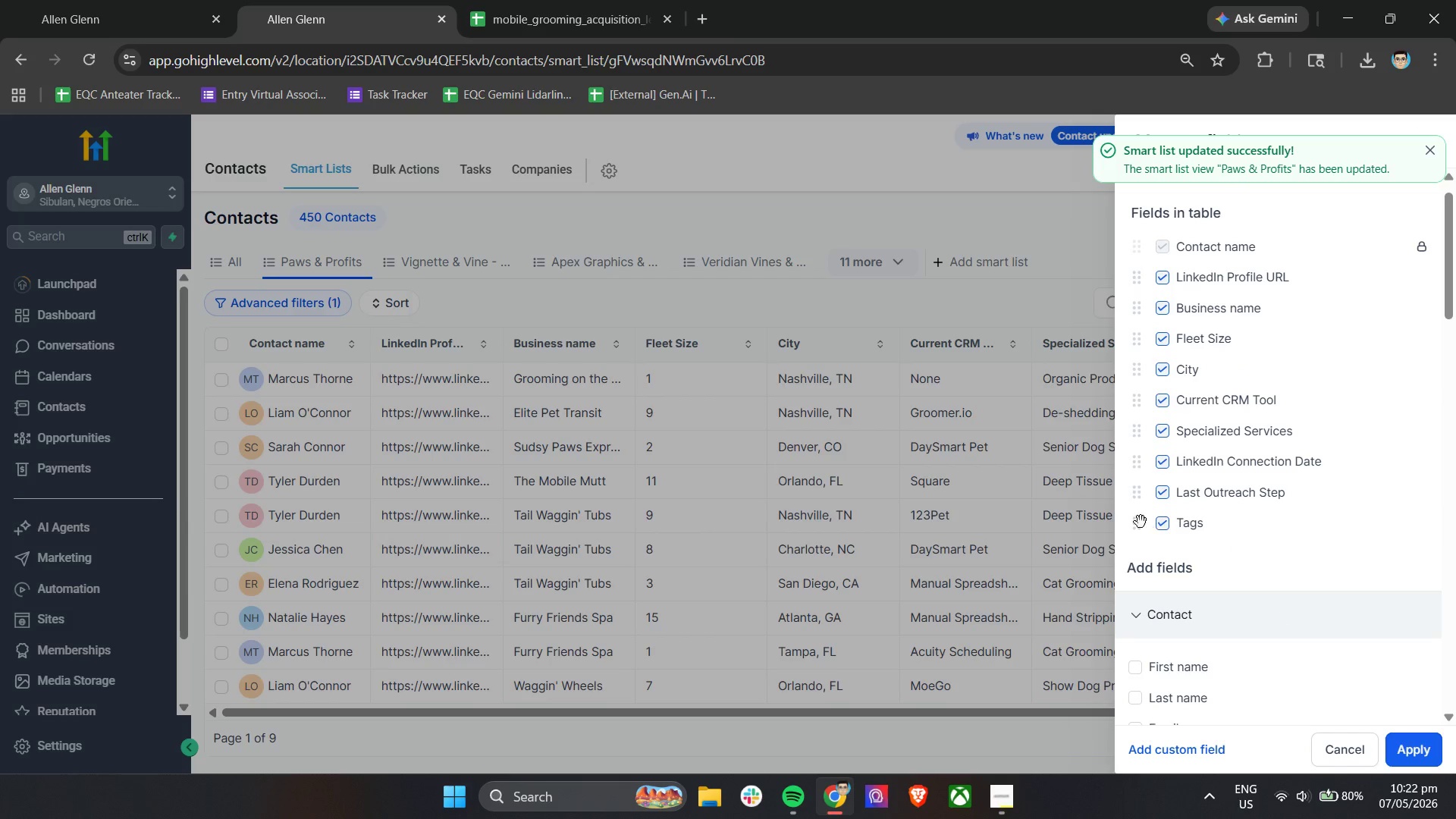 
left_click_drag(start_coordinate=[1141, 522], to_coordinate=[1140, 496])
 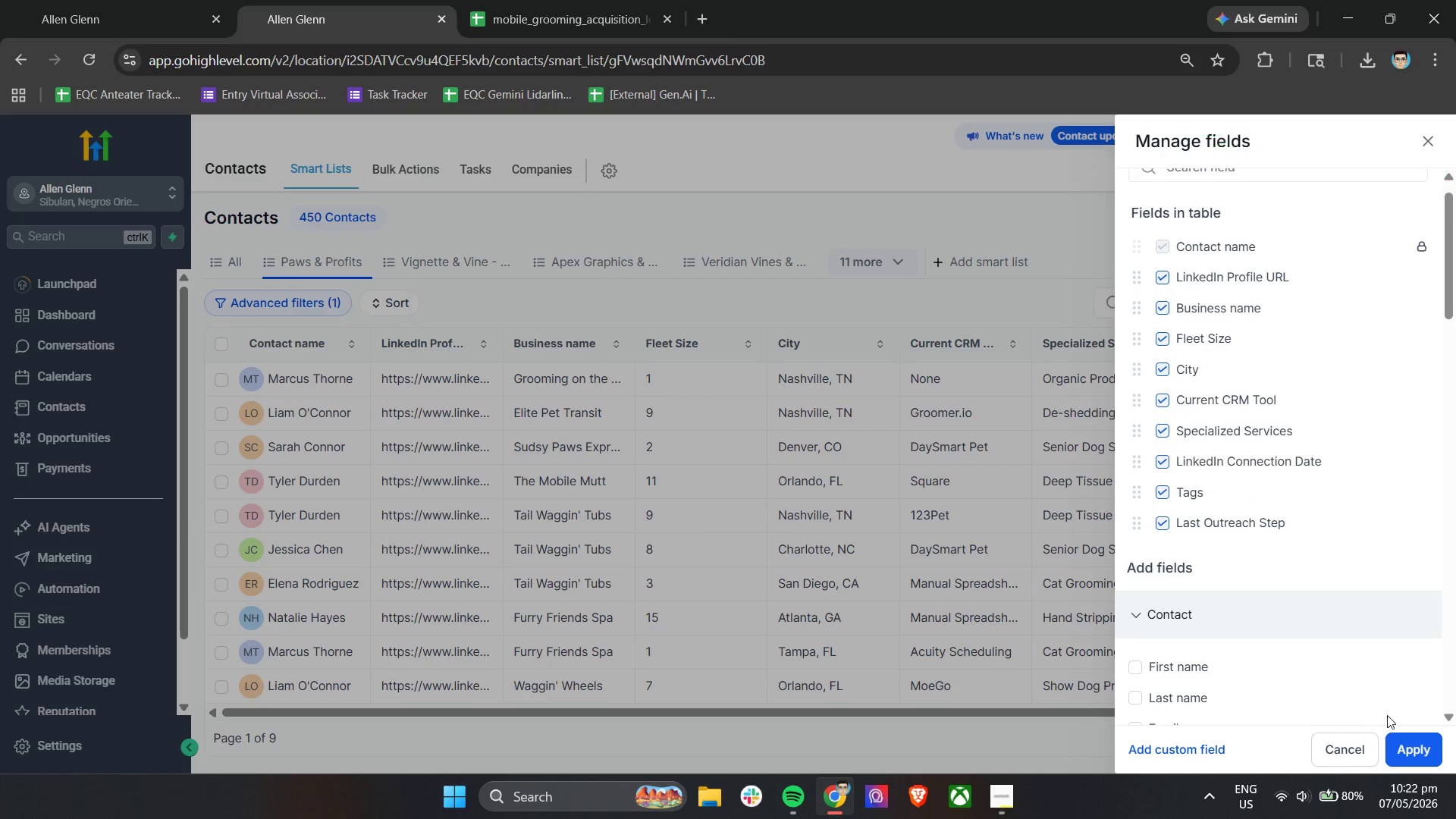 
left_click([1406, 746])
 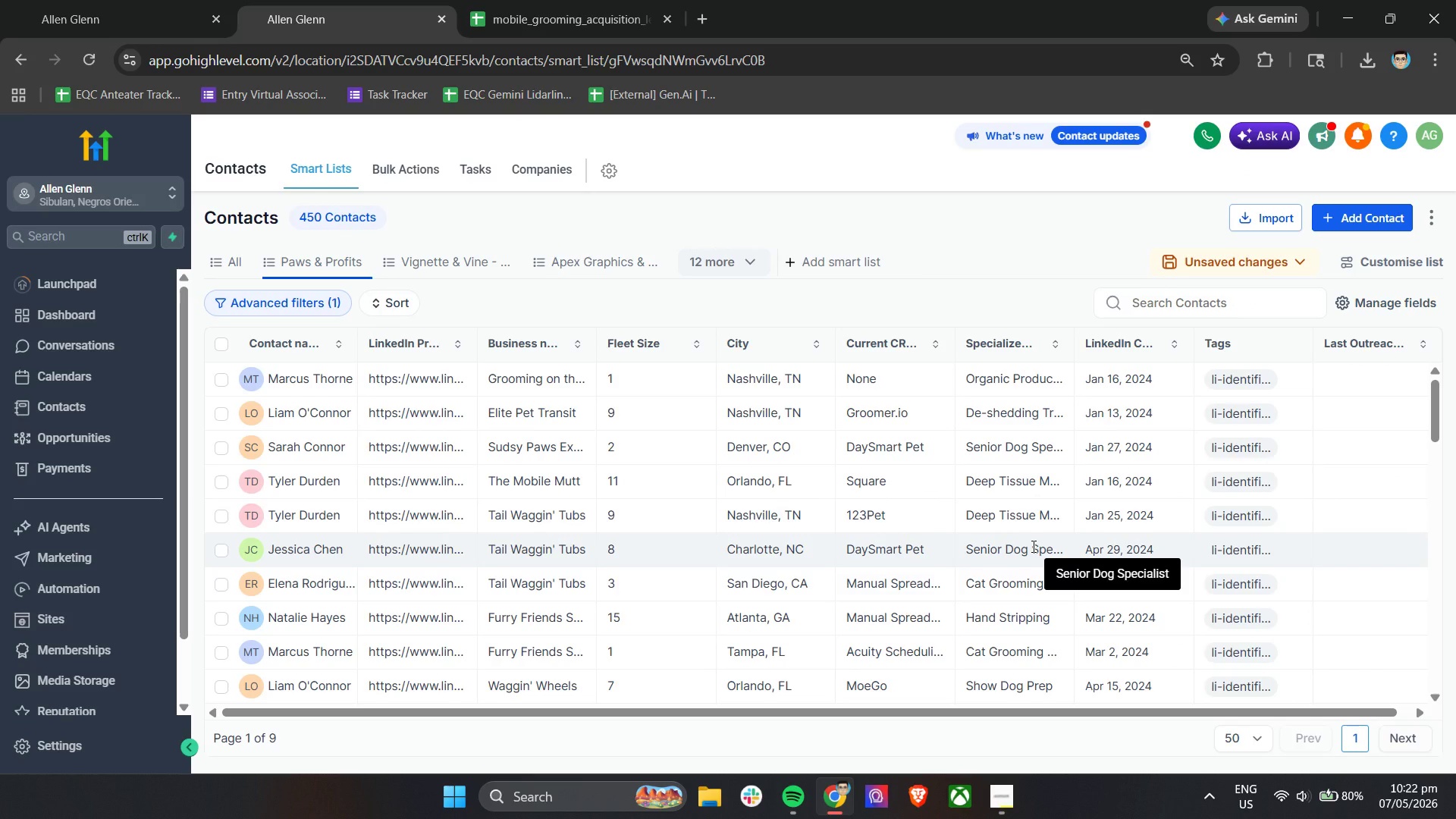 
wait(14.72)
 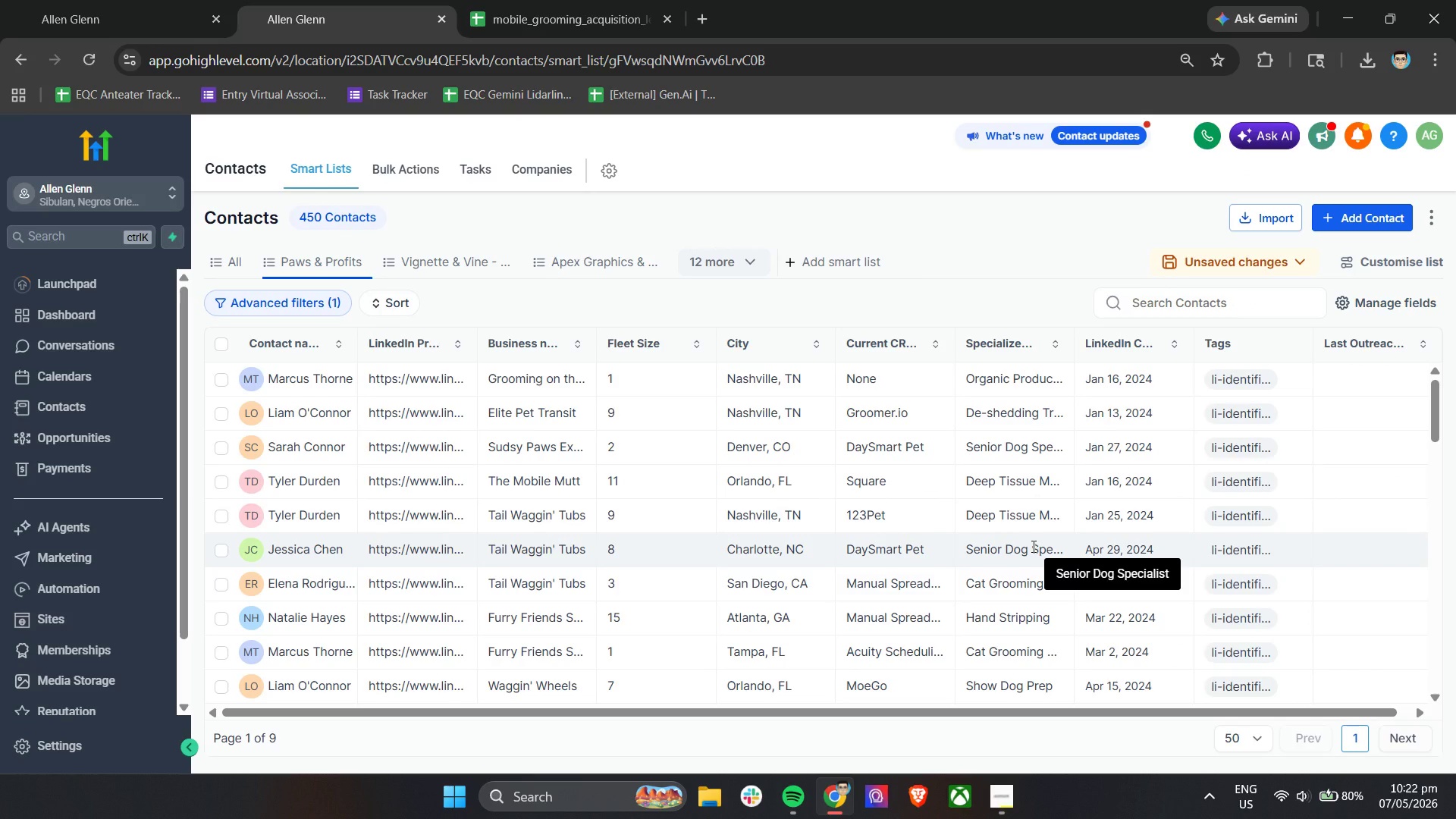 
left_click([1136, 739])
 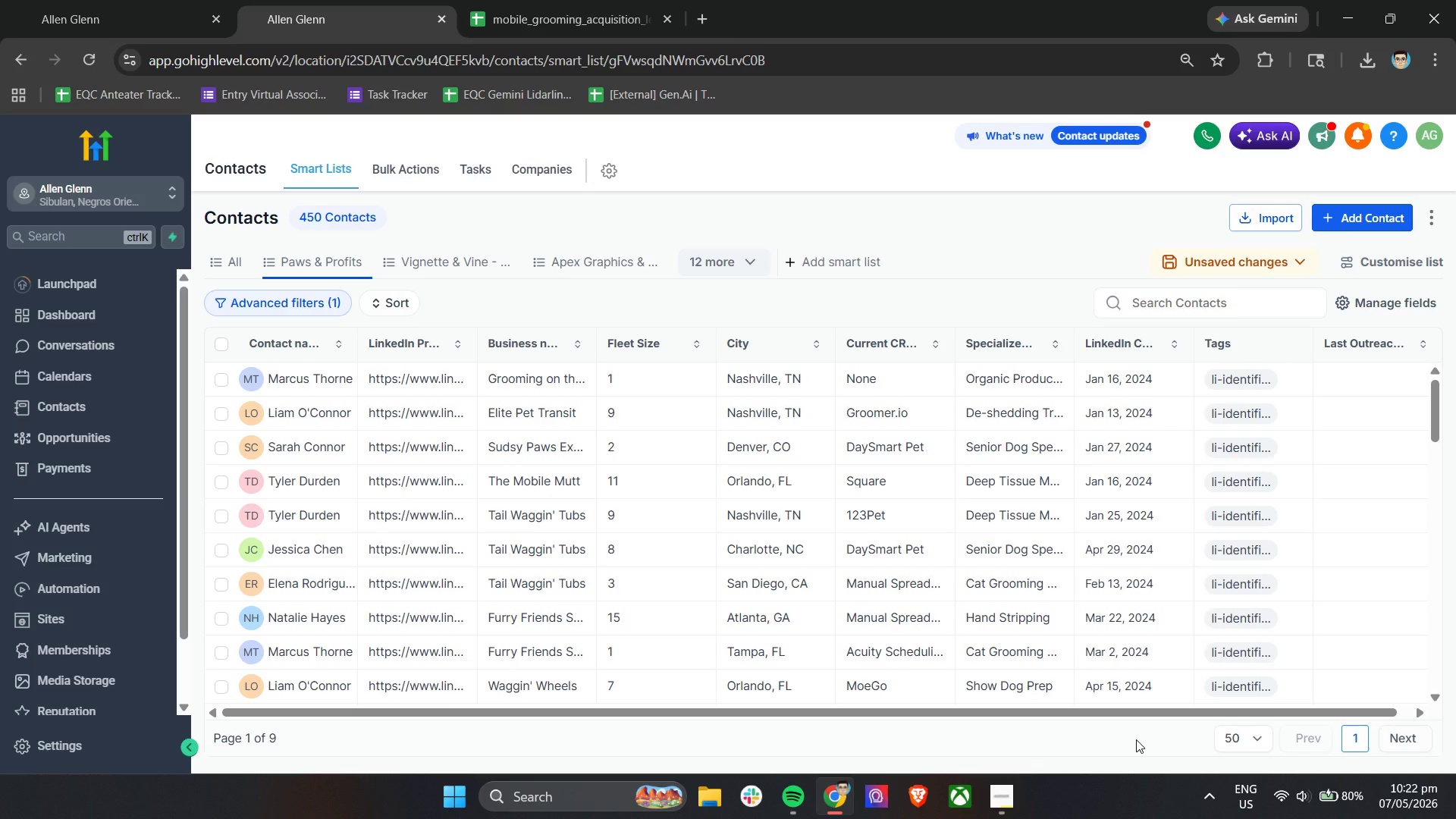 
wait(8.0)
 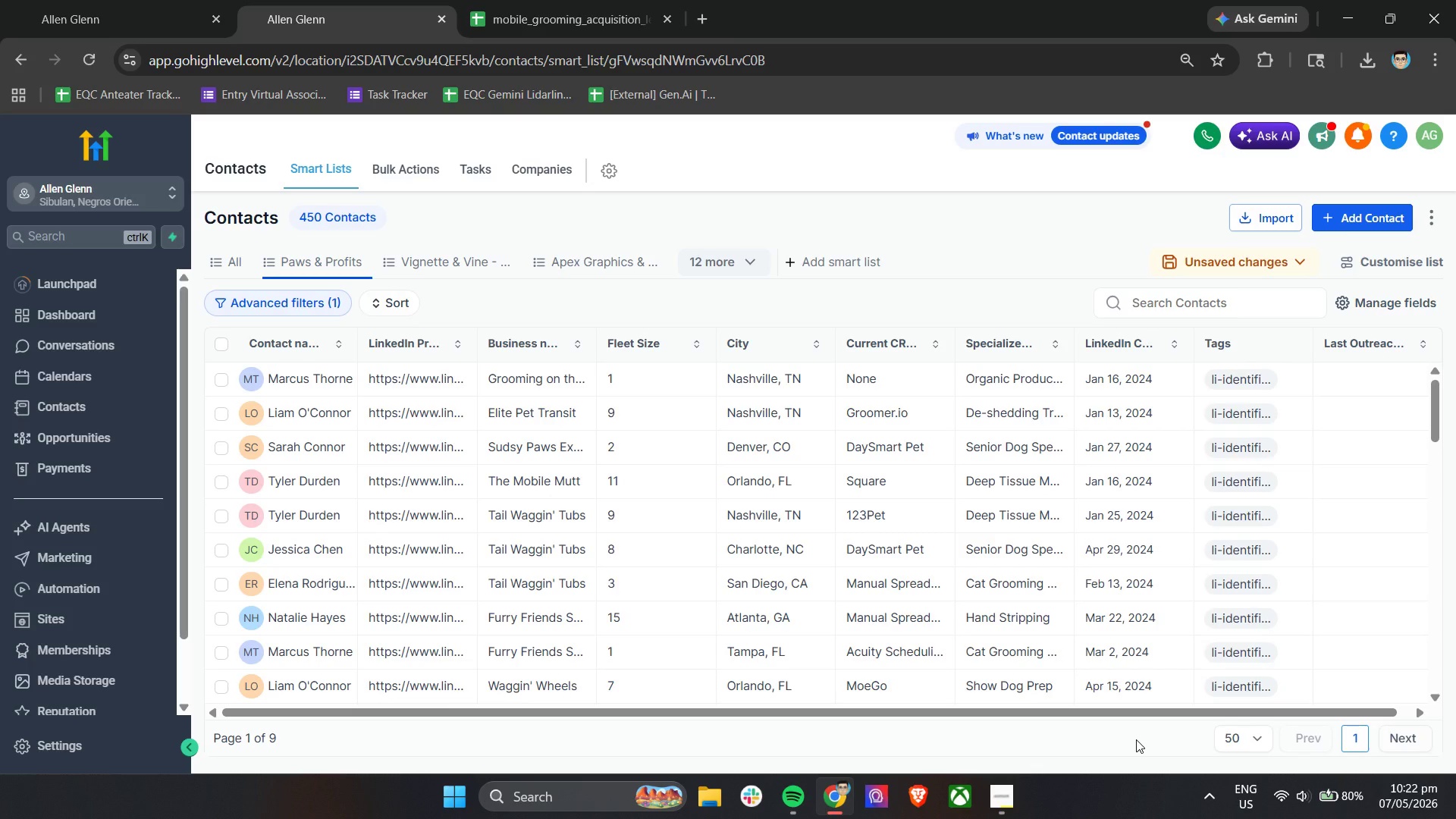 
left_click([110, 0])
 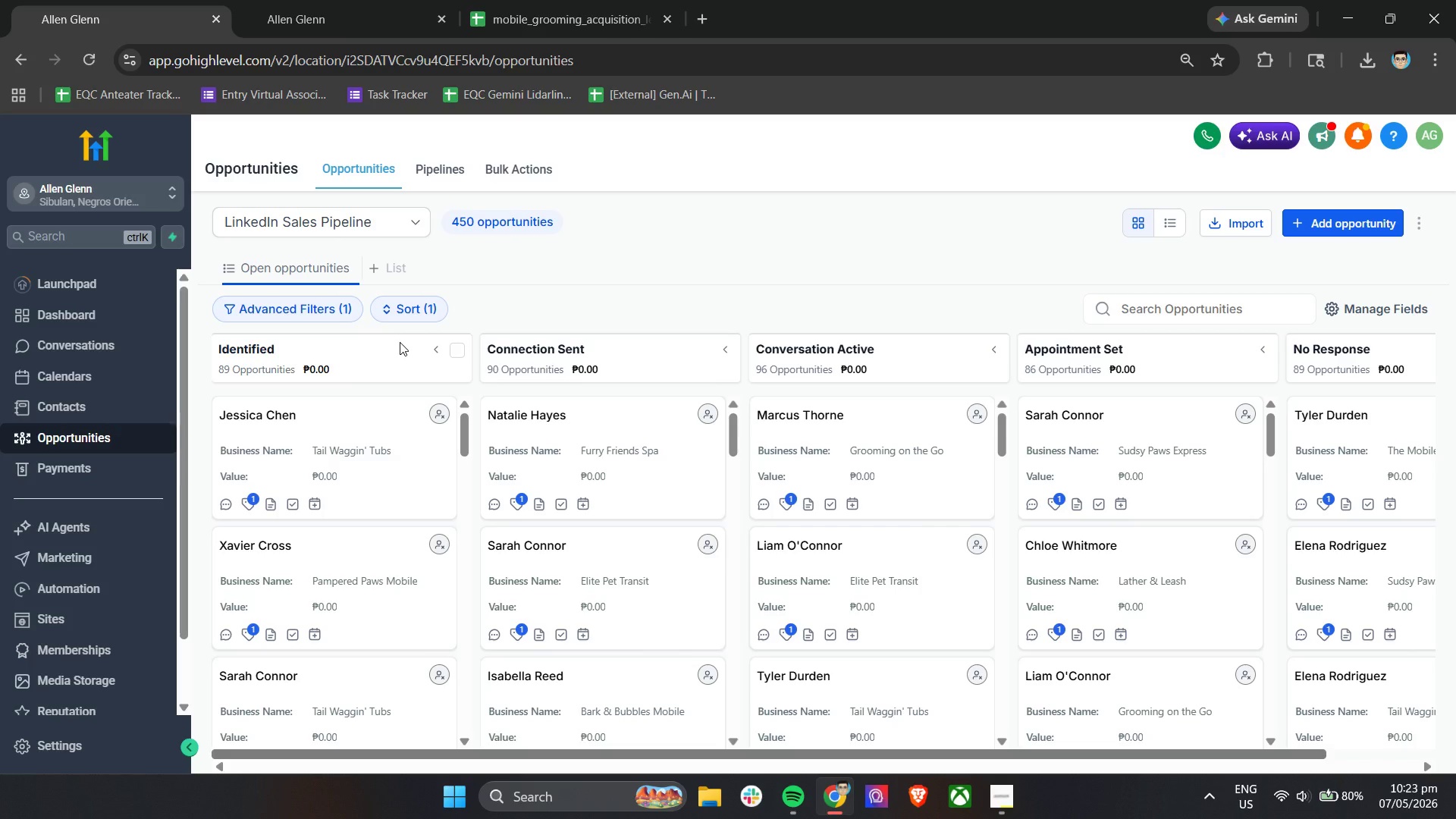 
wait(21.06)
 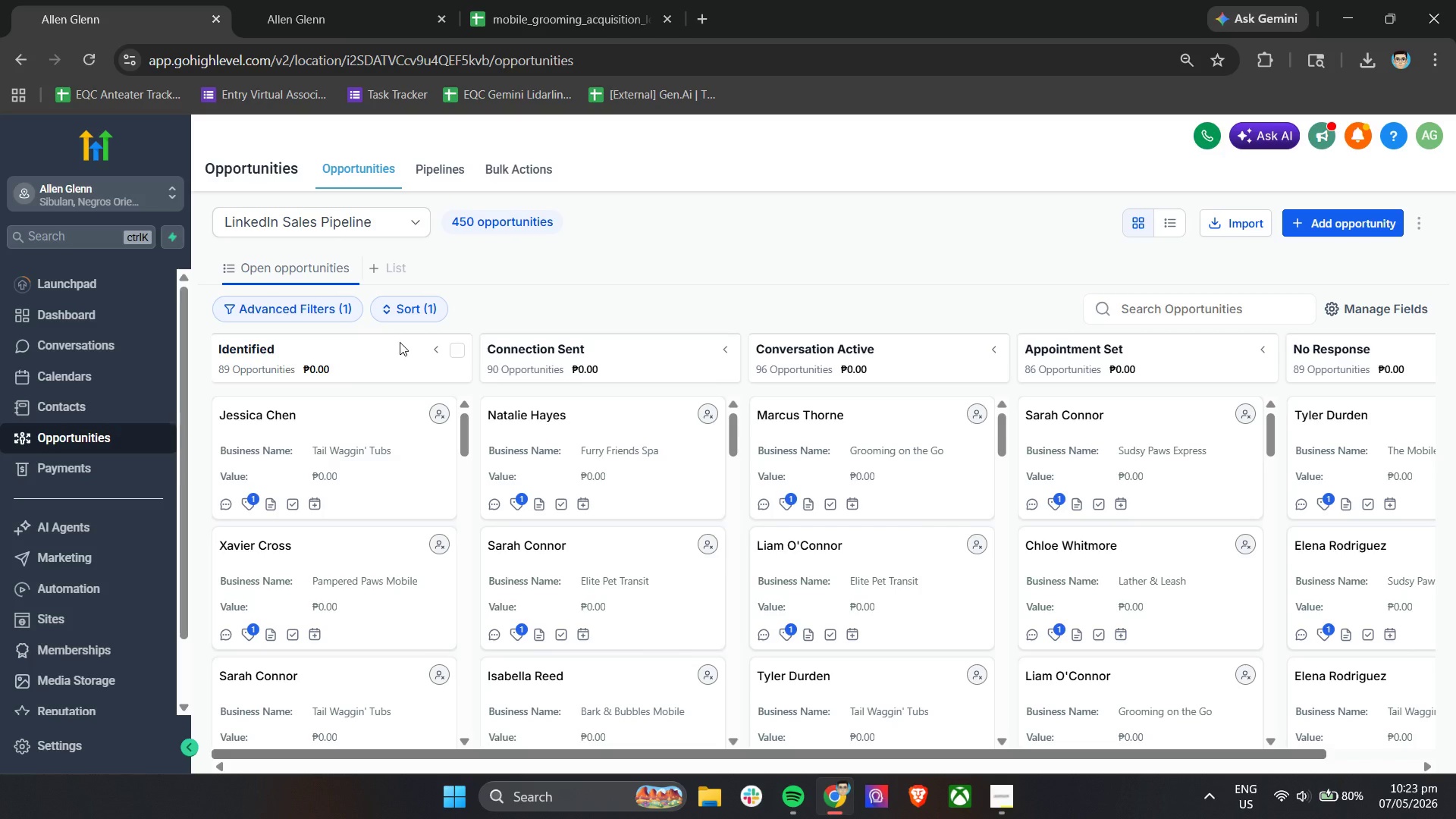 
scroll: coordinate [656, 573], scroll_direction: down, amount: 13.0
 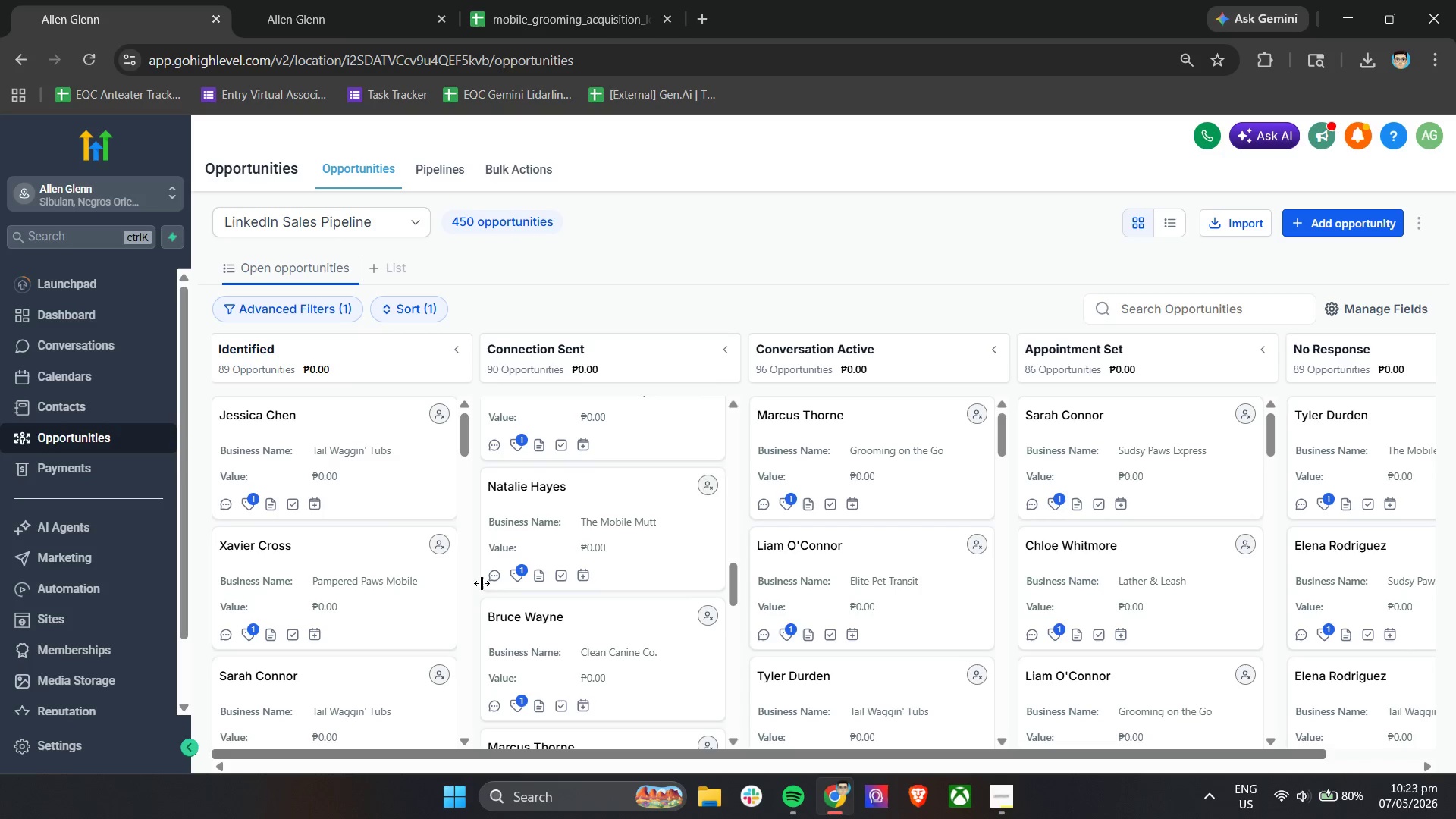 
scroll: coordinate [633, 626], scroll_direction: up, amount: 12.0
 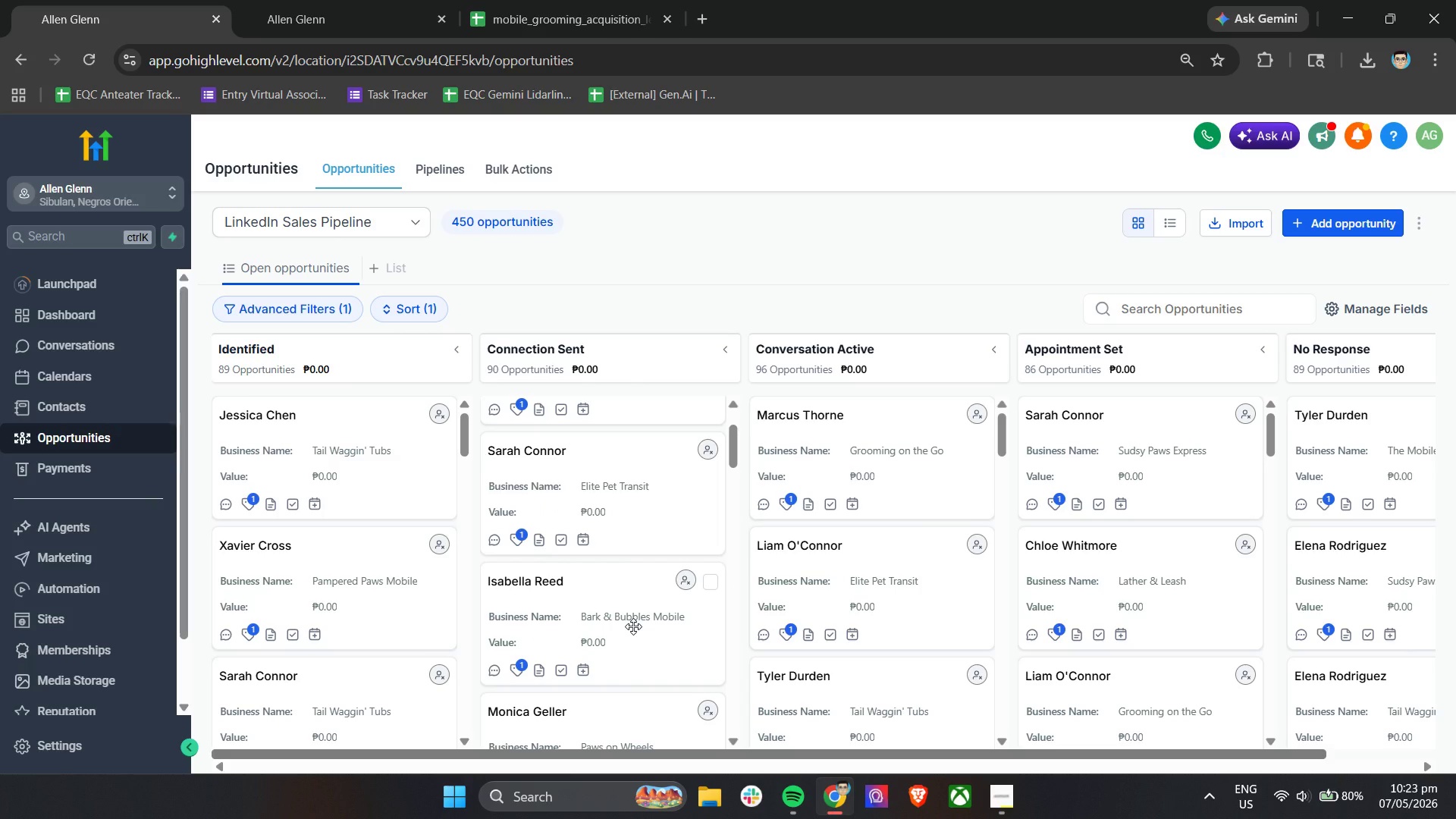 
wait(10.16)
 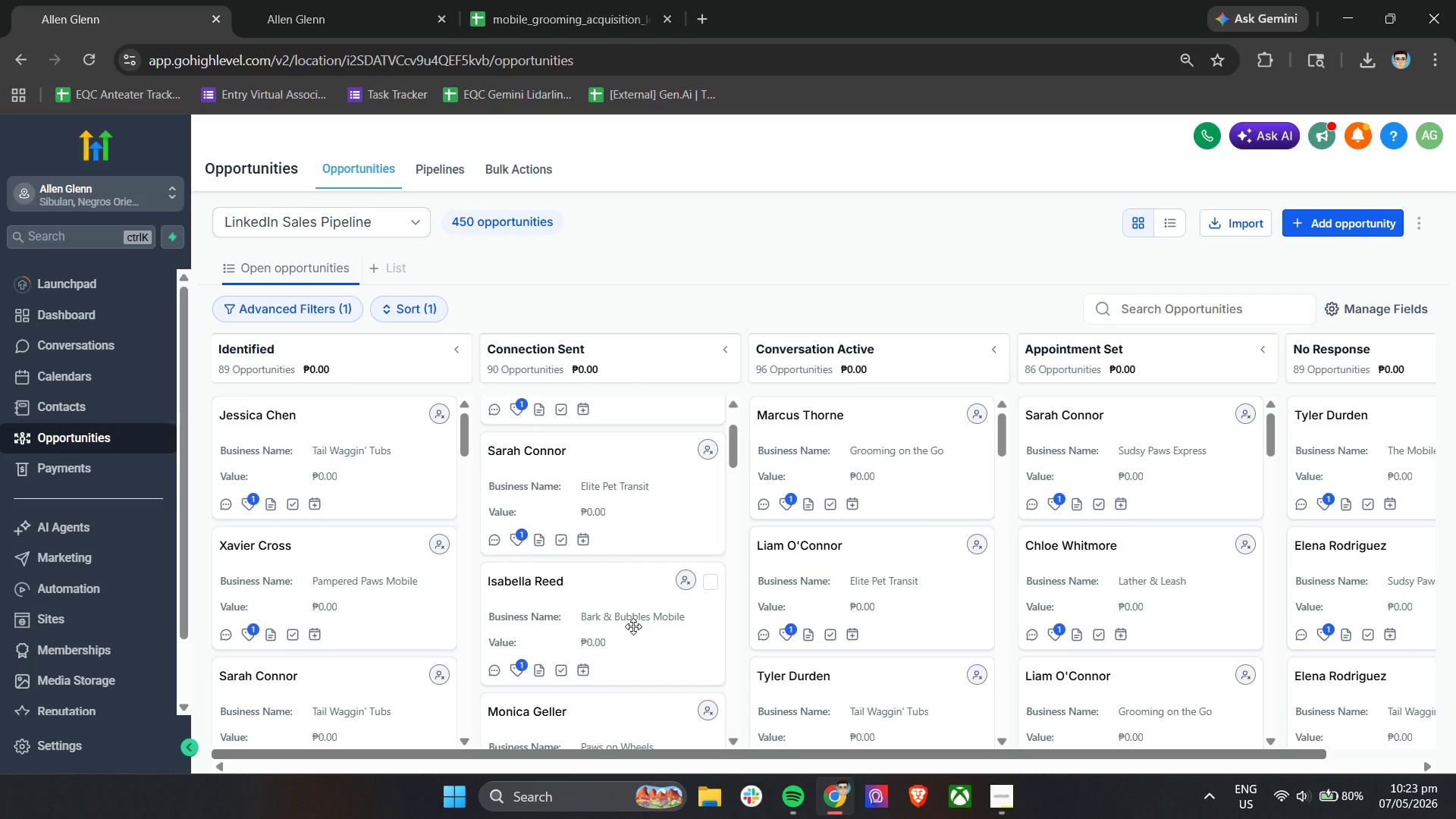 
scroll: coordinate [633, 626], scroll_direction: up, amount: 1.0
 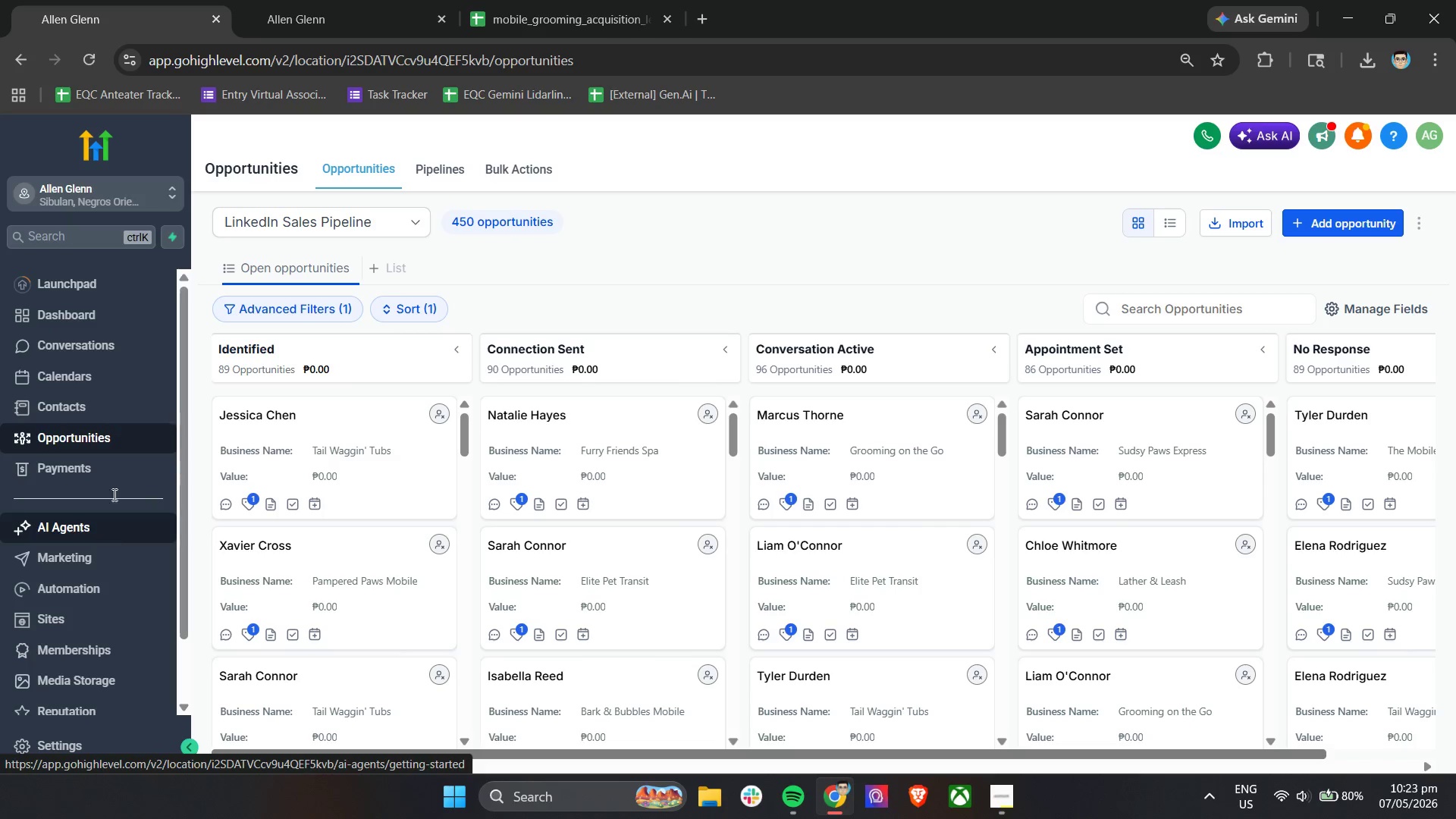 
double_click([168, 0])
 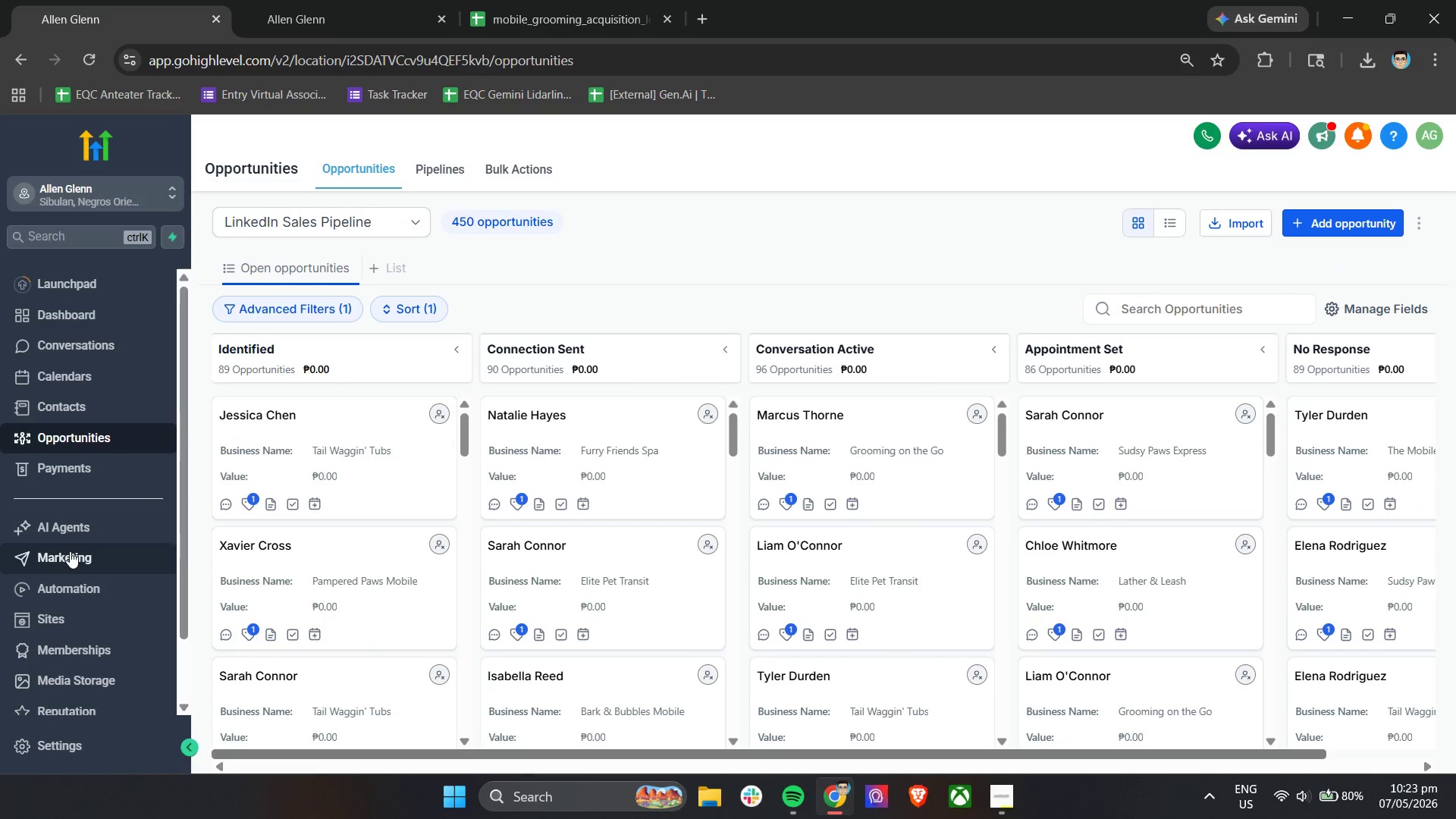 
right_click([69, 554])